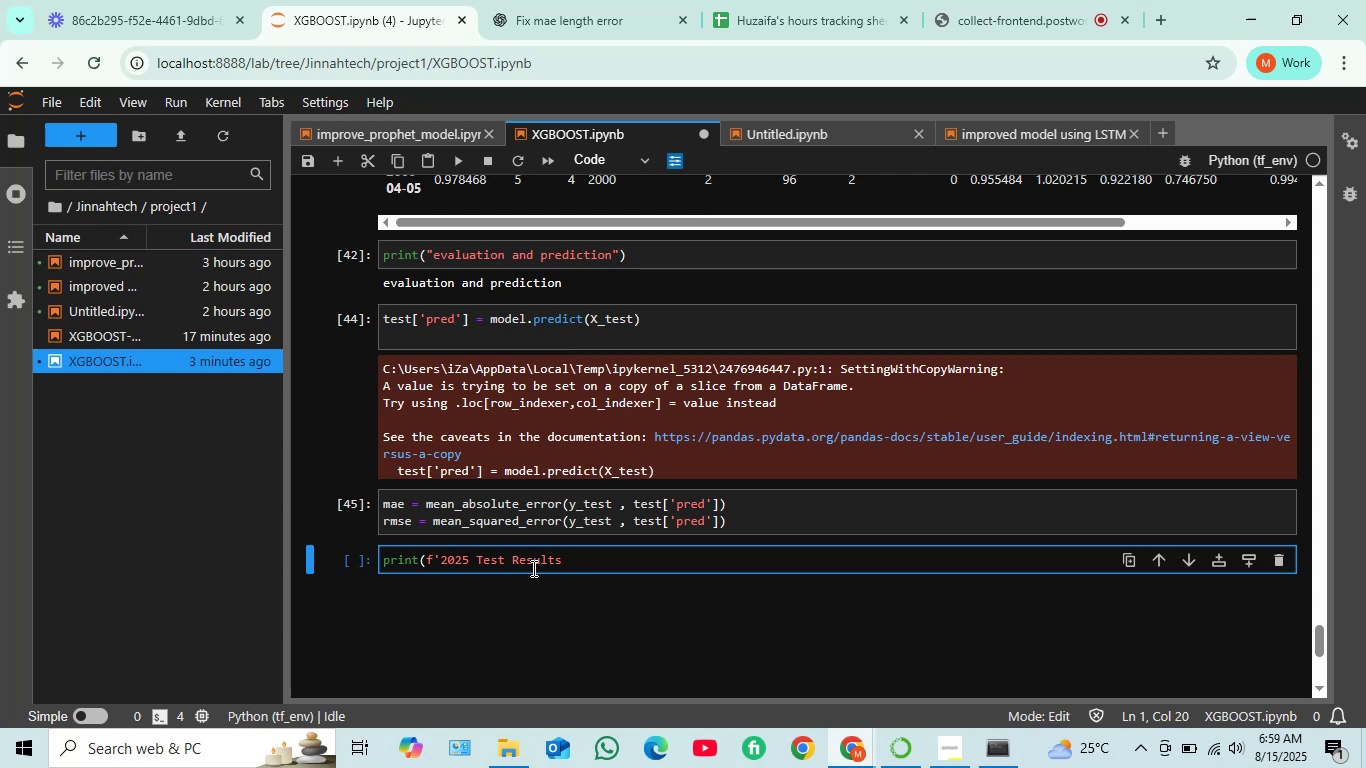 
key(ArrowRight)
 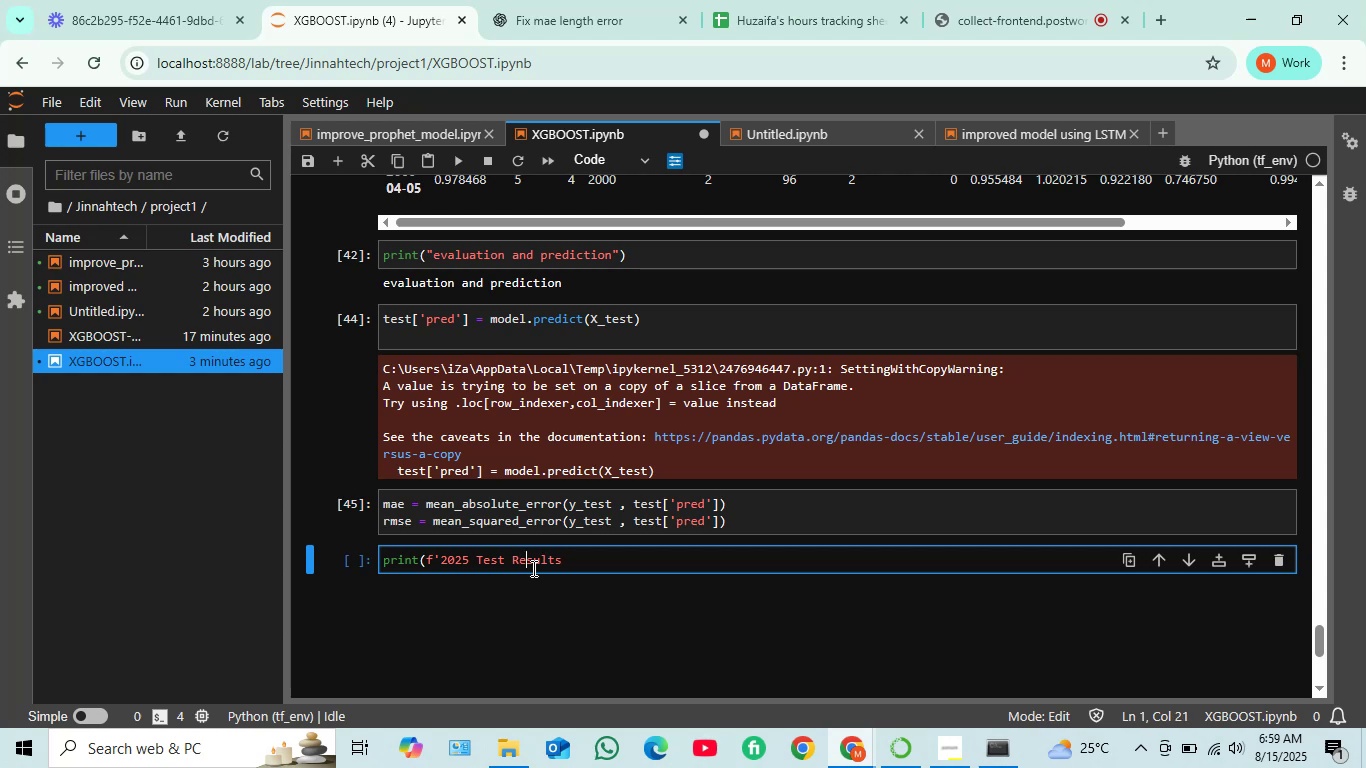 
key(ArrowRight)
 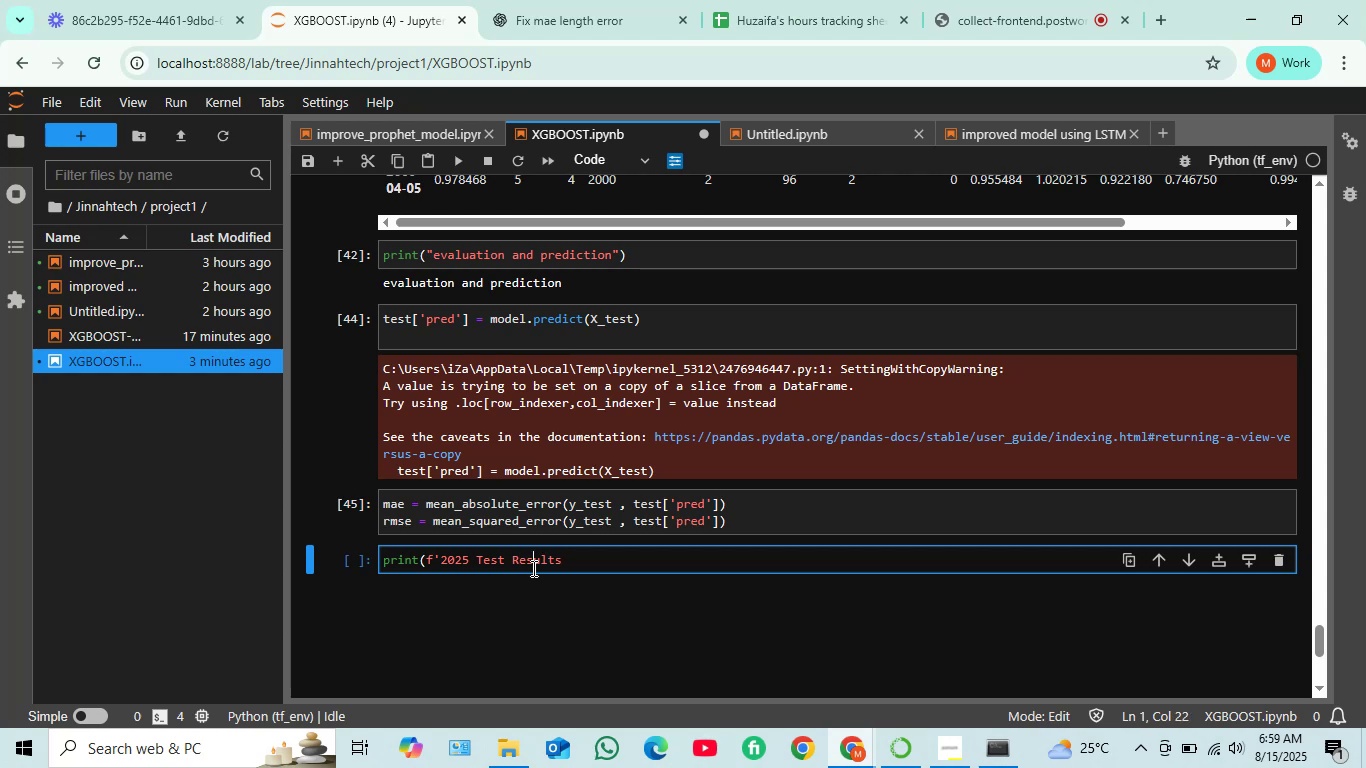 
key(ArrowRight)
 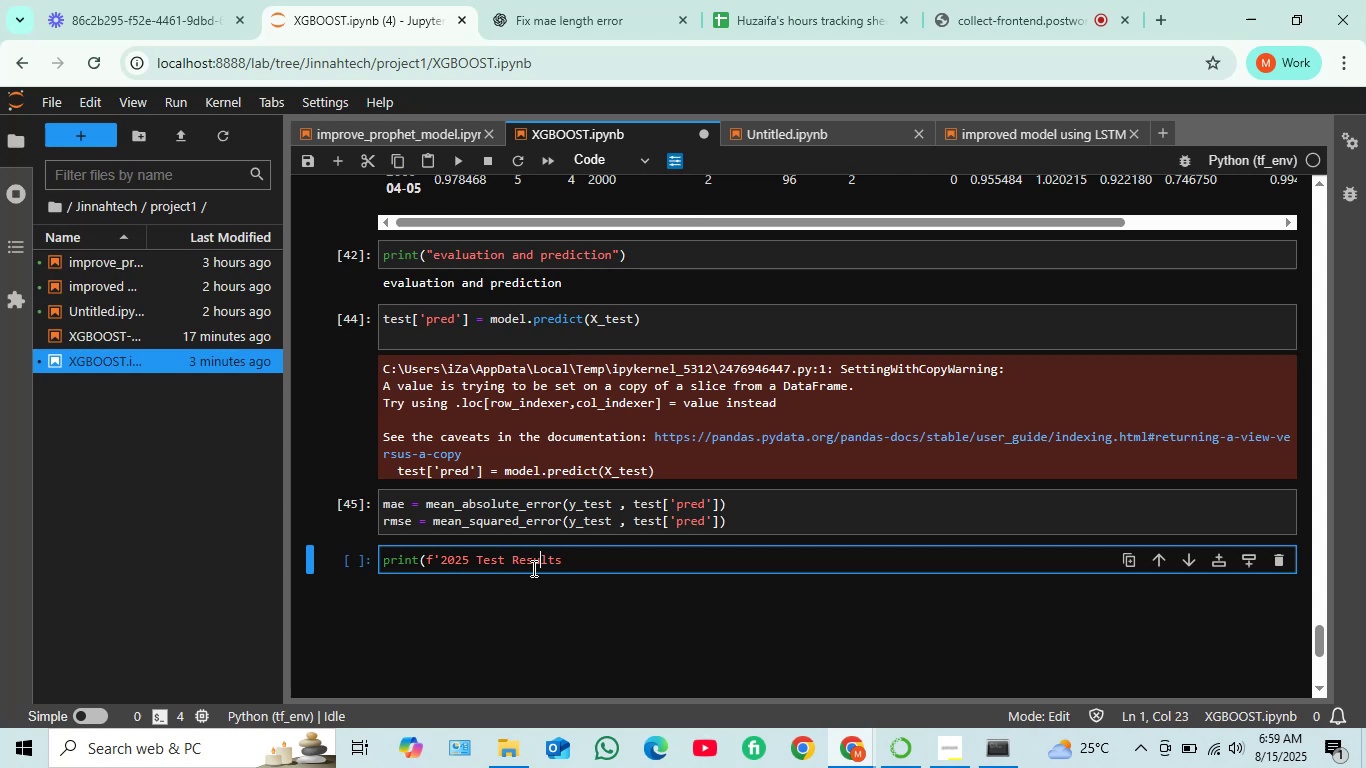 
key(ArrowRight)
 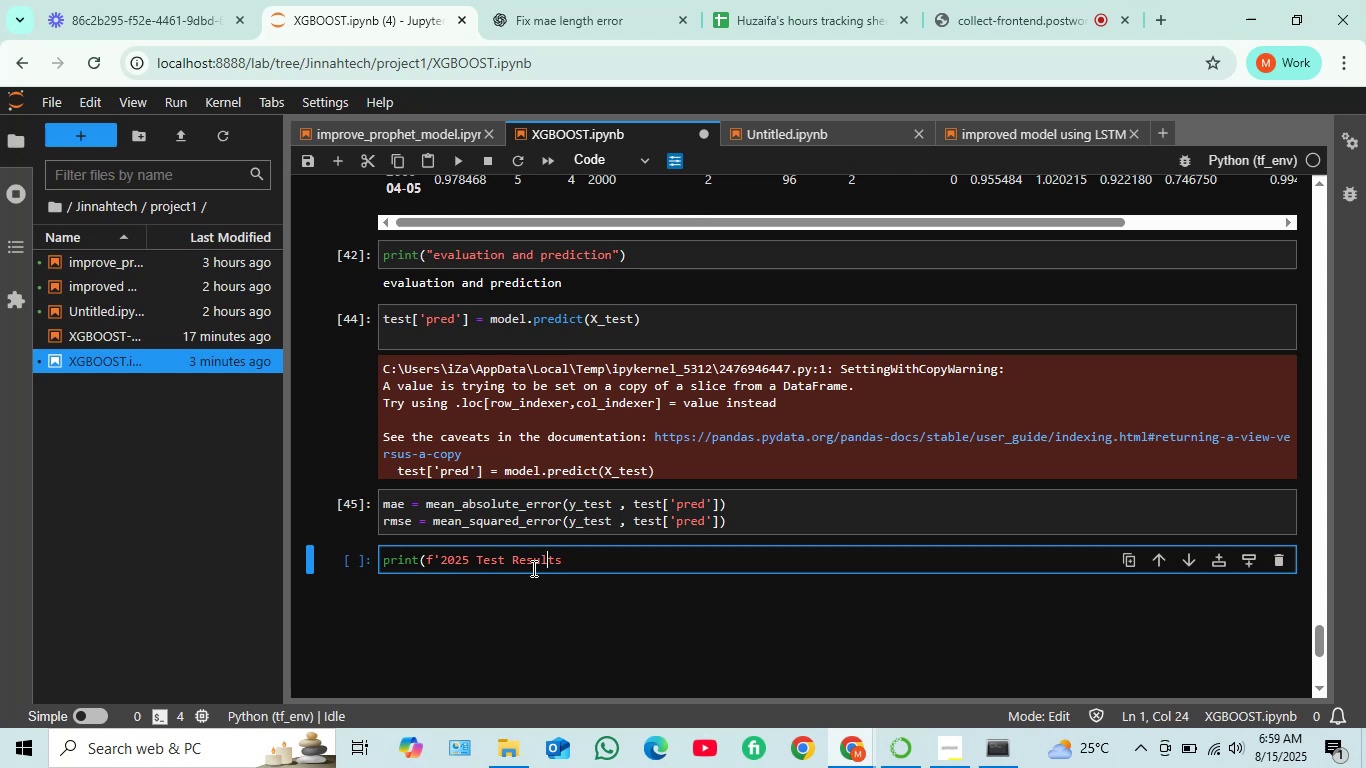 
key(ArrowRight)
 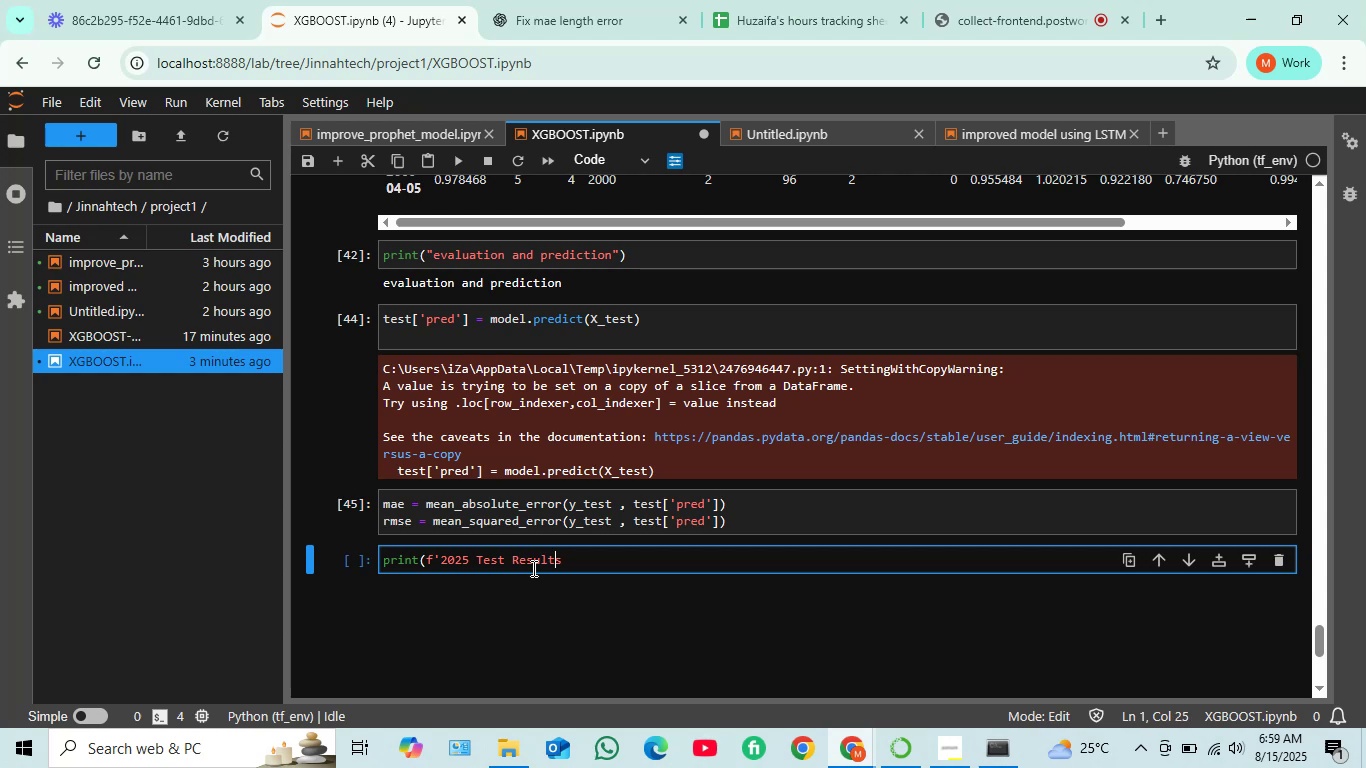 
key(ArrowRight)
 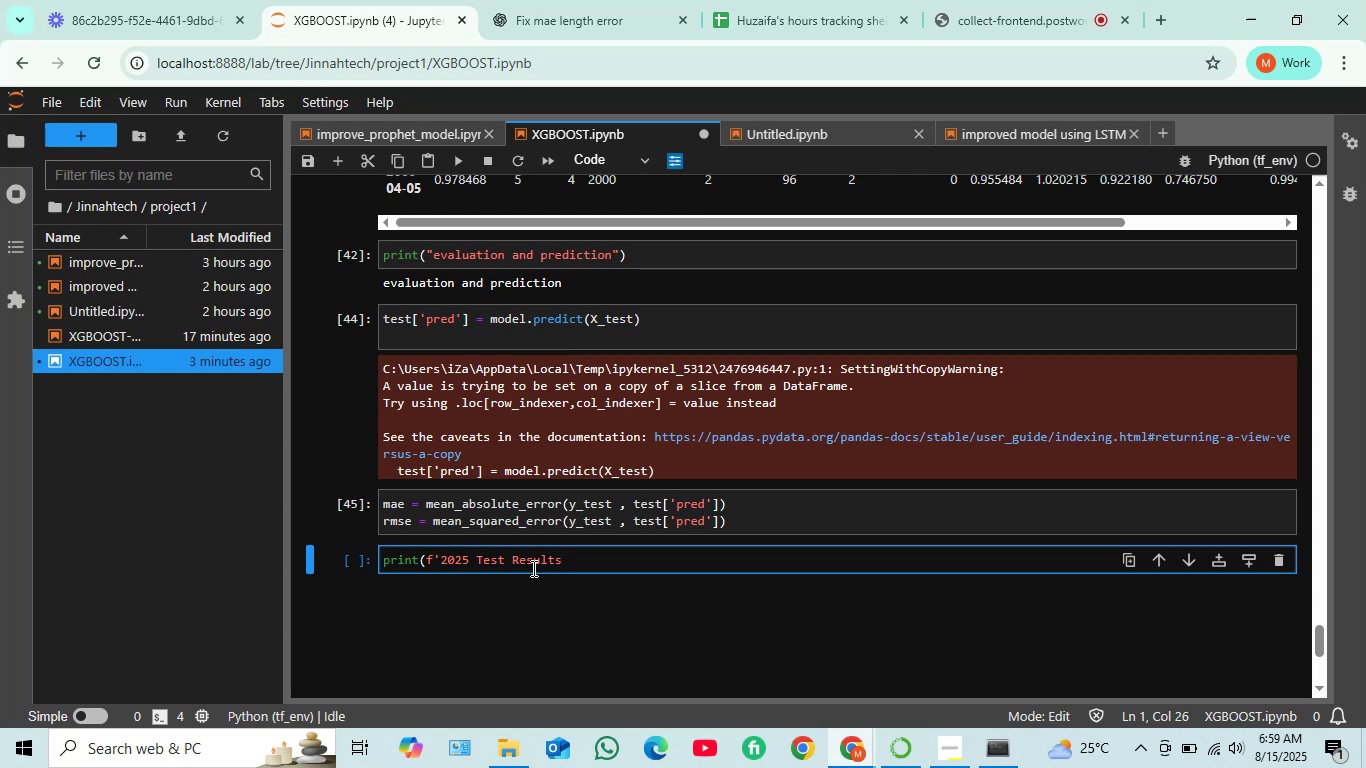 
key(Shift+Semicolon)
 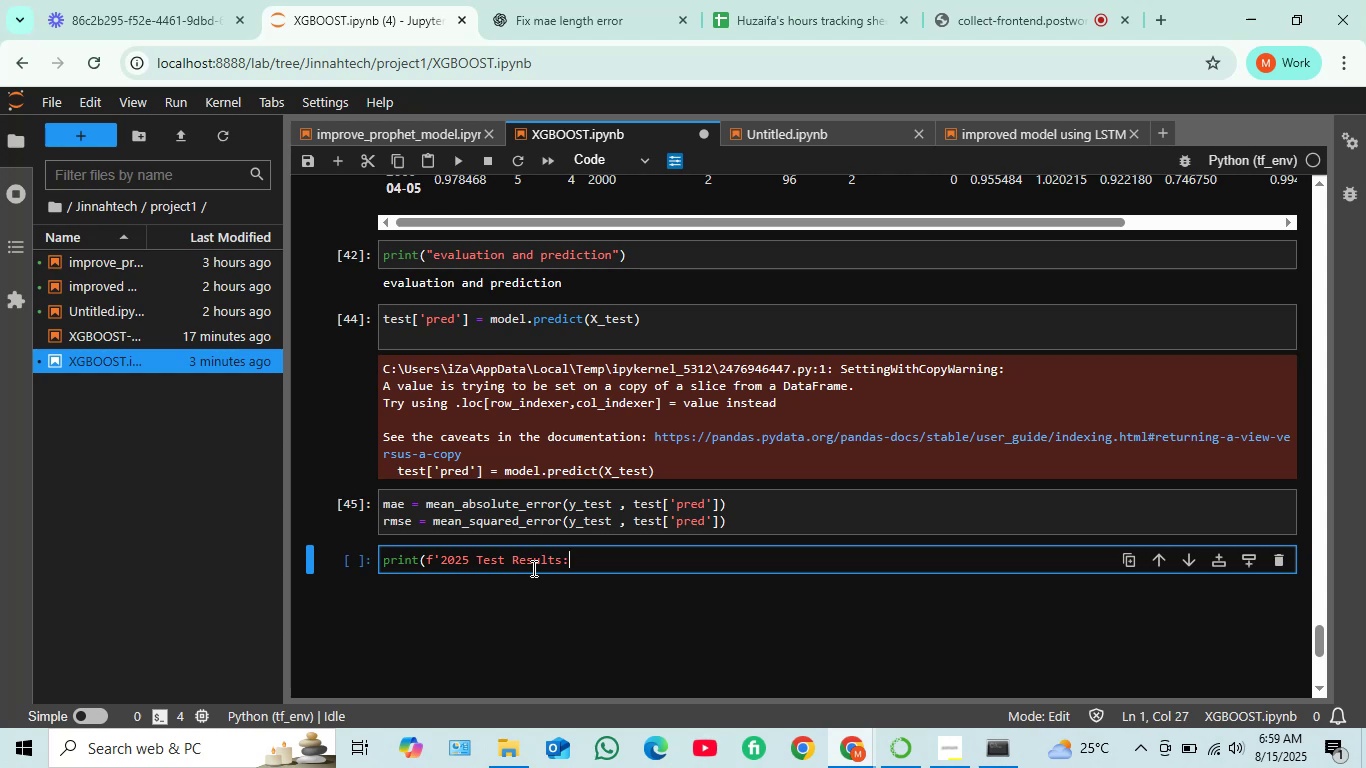 
key(Shift+Quote)
 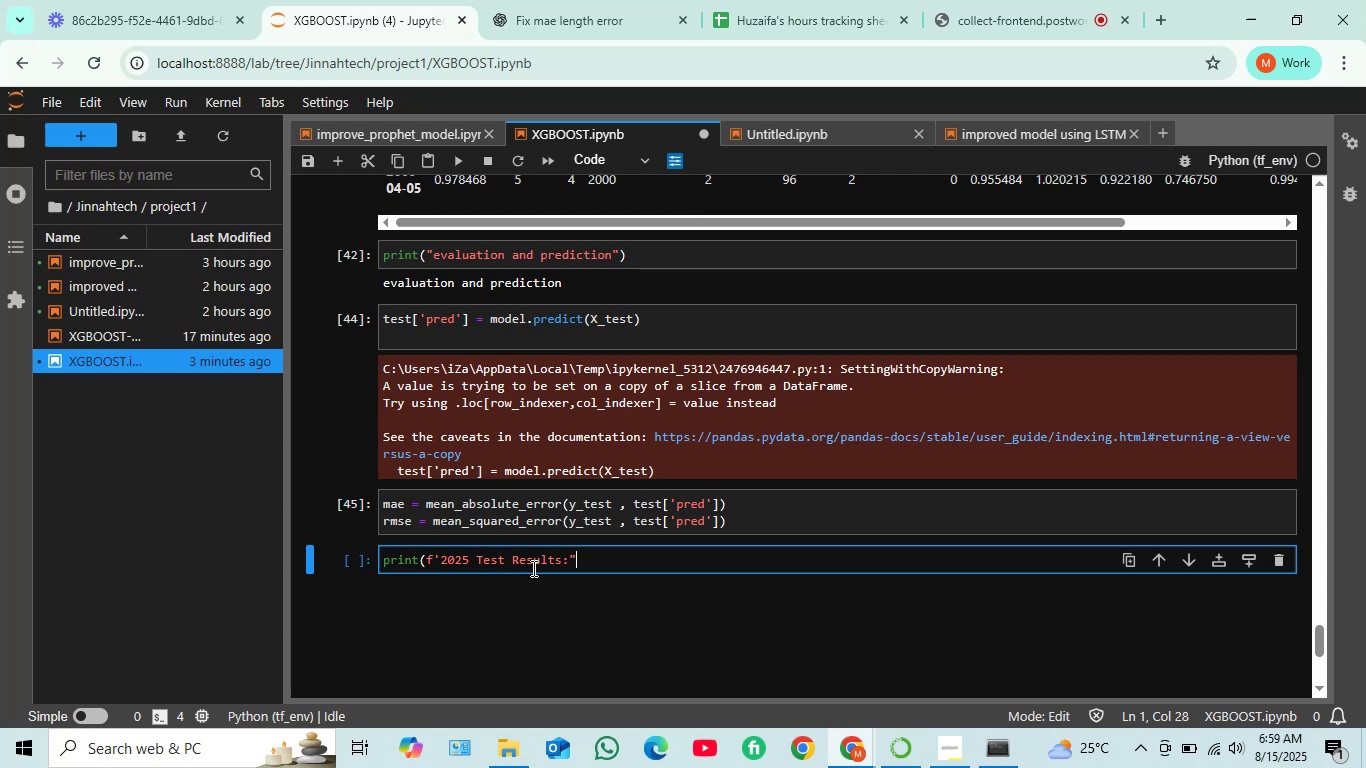 
key(Shift+0)
 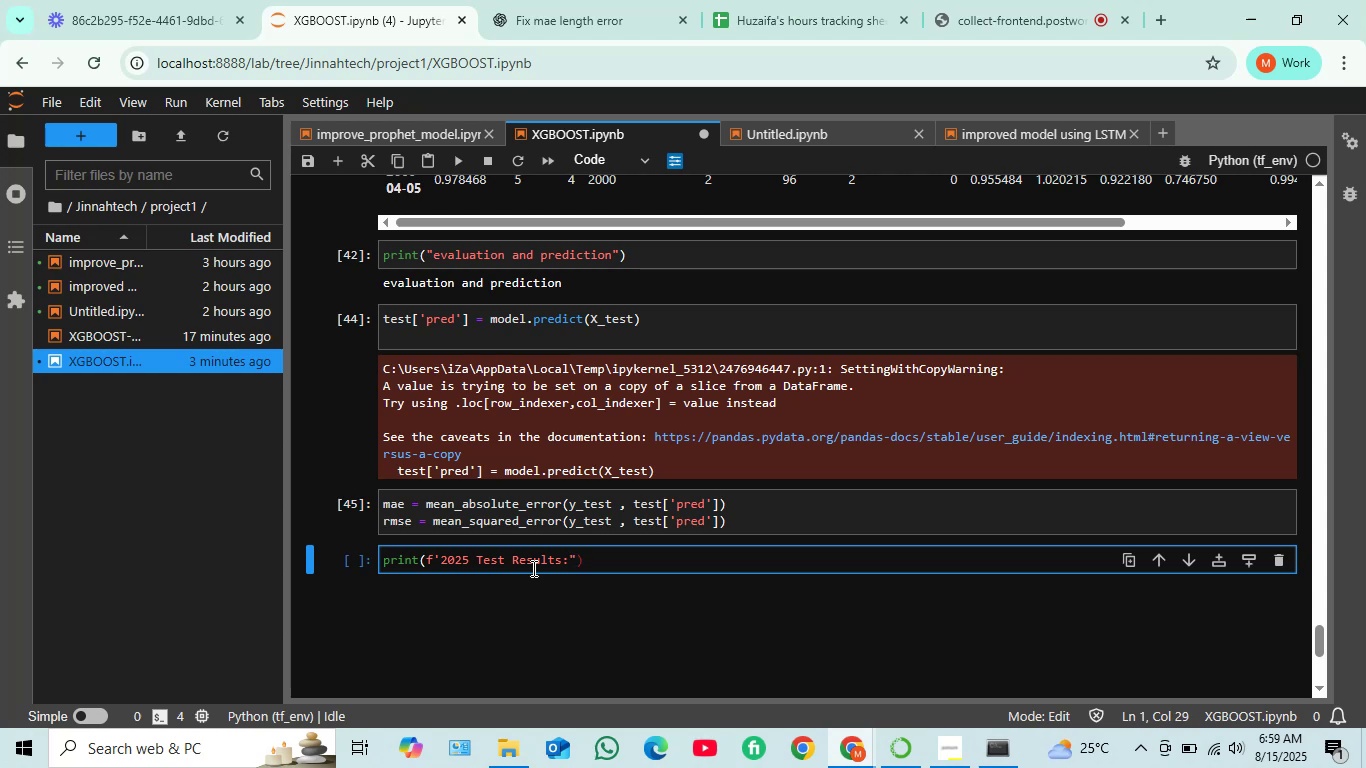 
wait(6.79)
 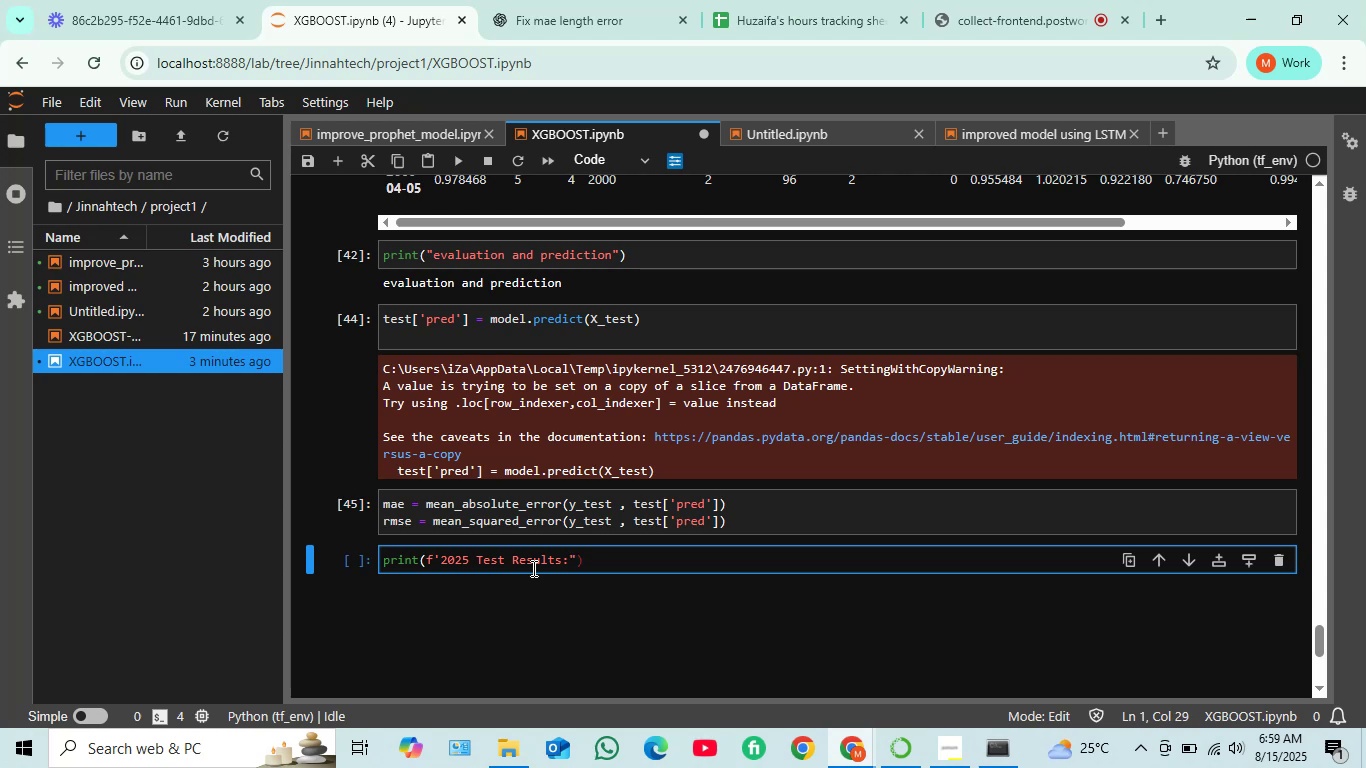 
key(Space)
 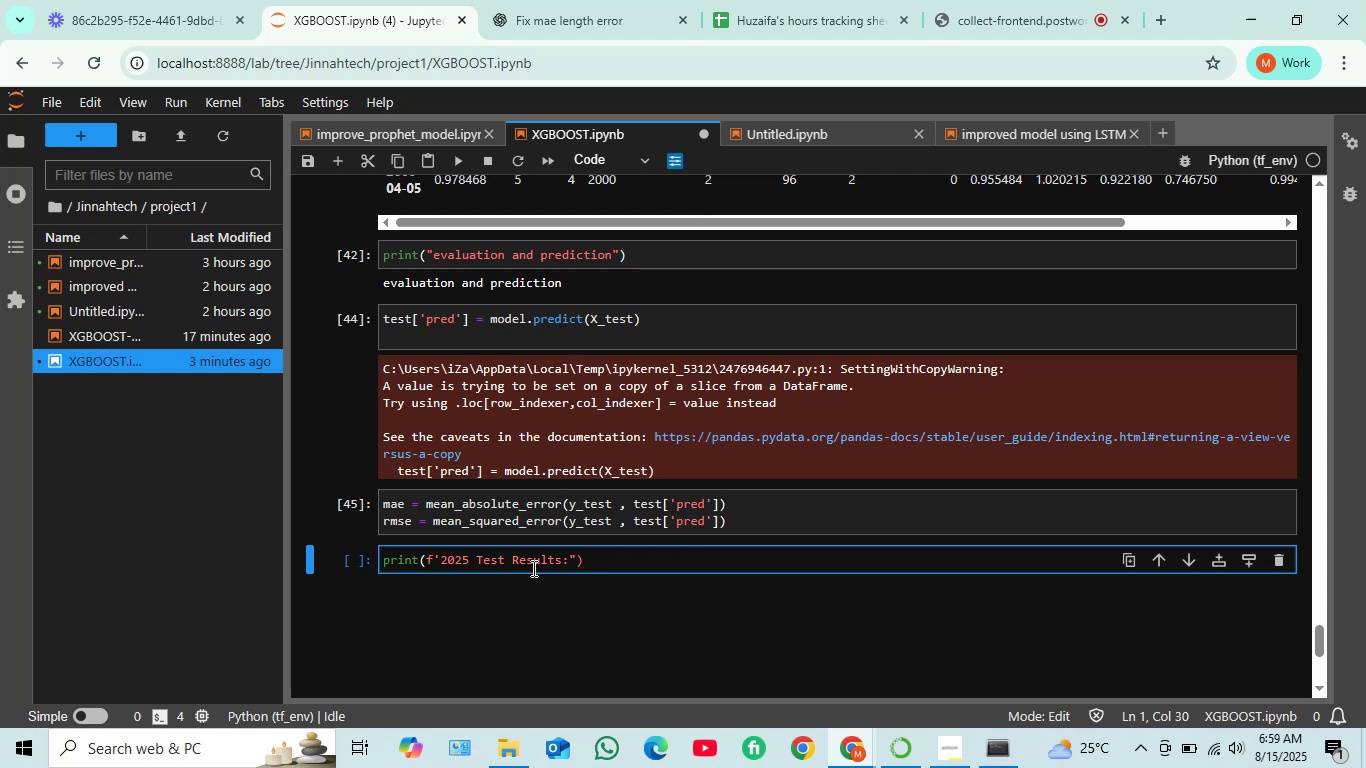 
key(Shift+Enter)
 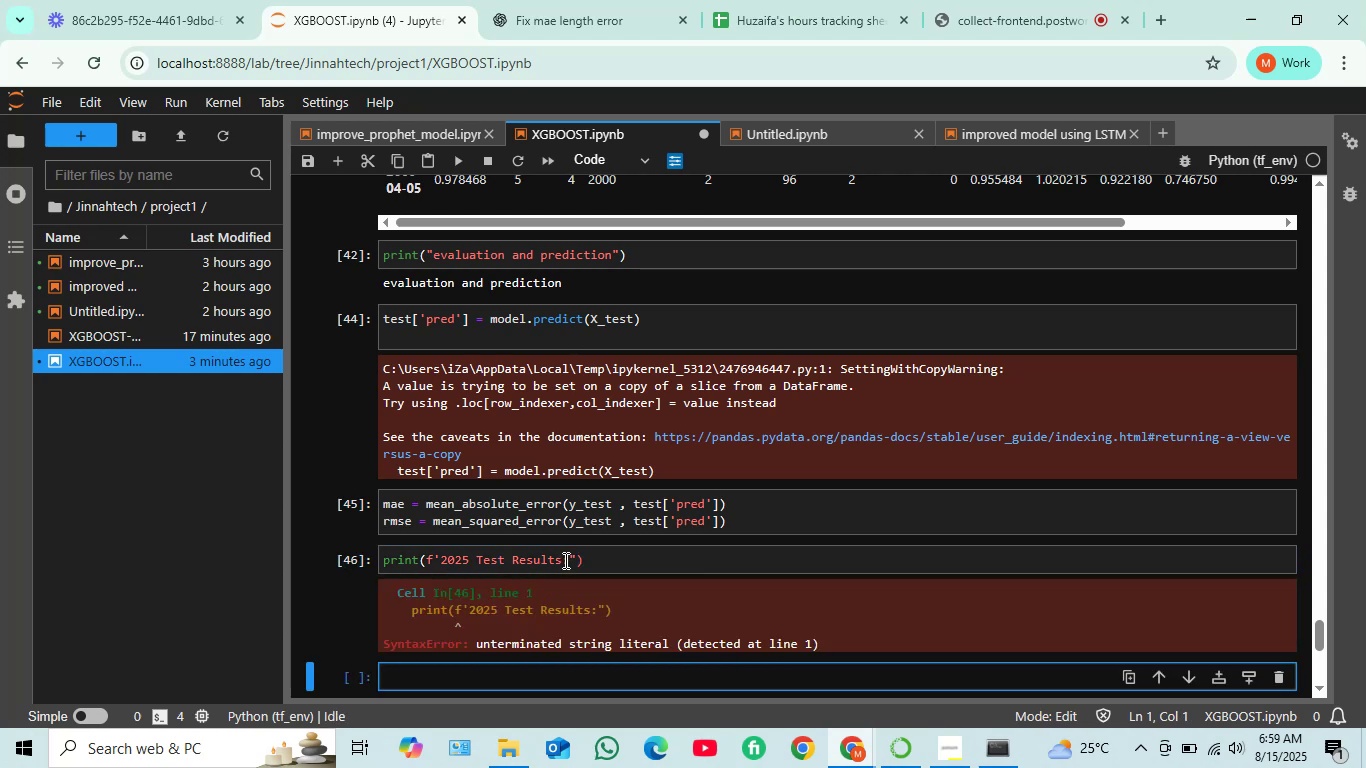 
wait(9.23)
 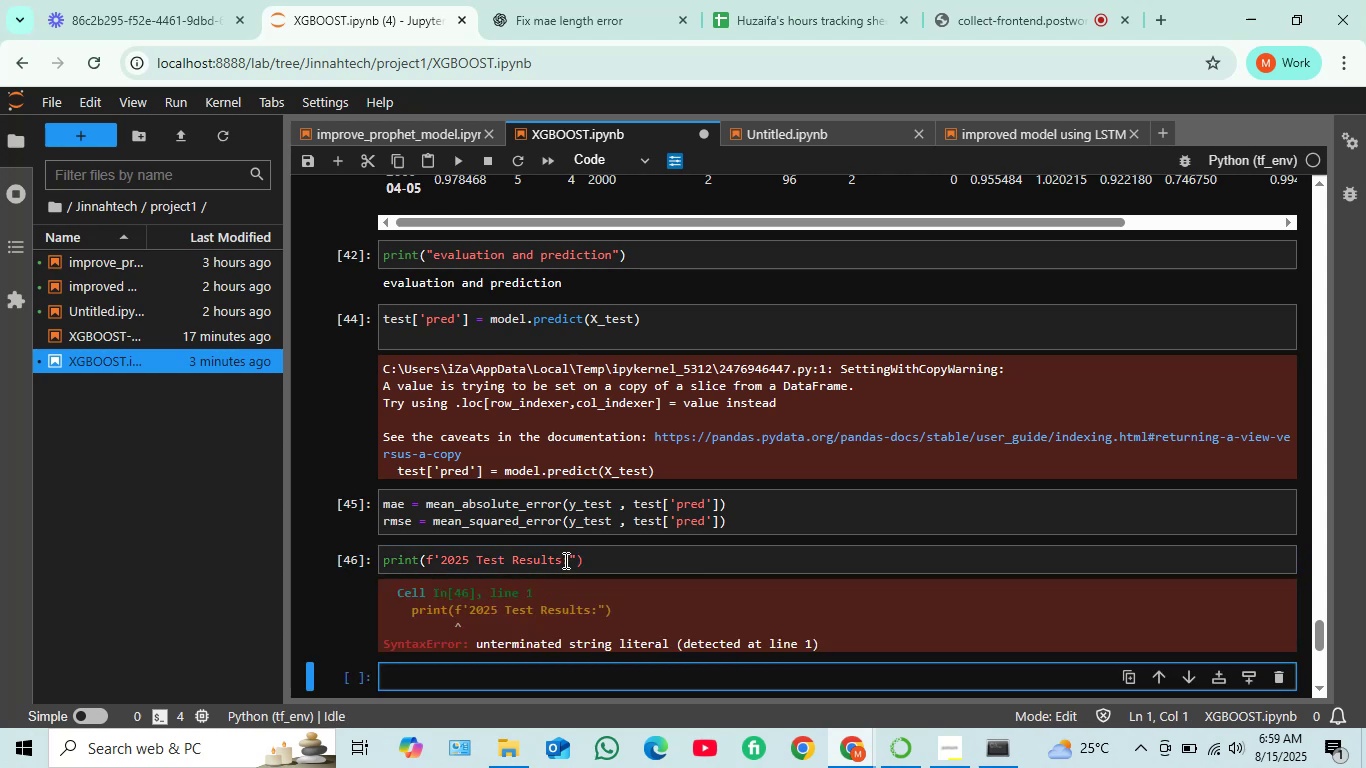 
left_click([438, 556])
 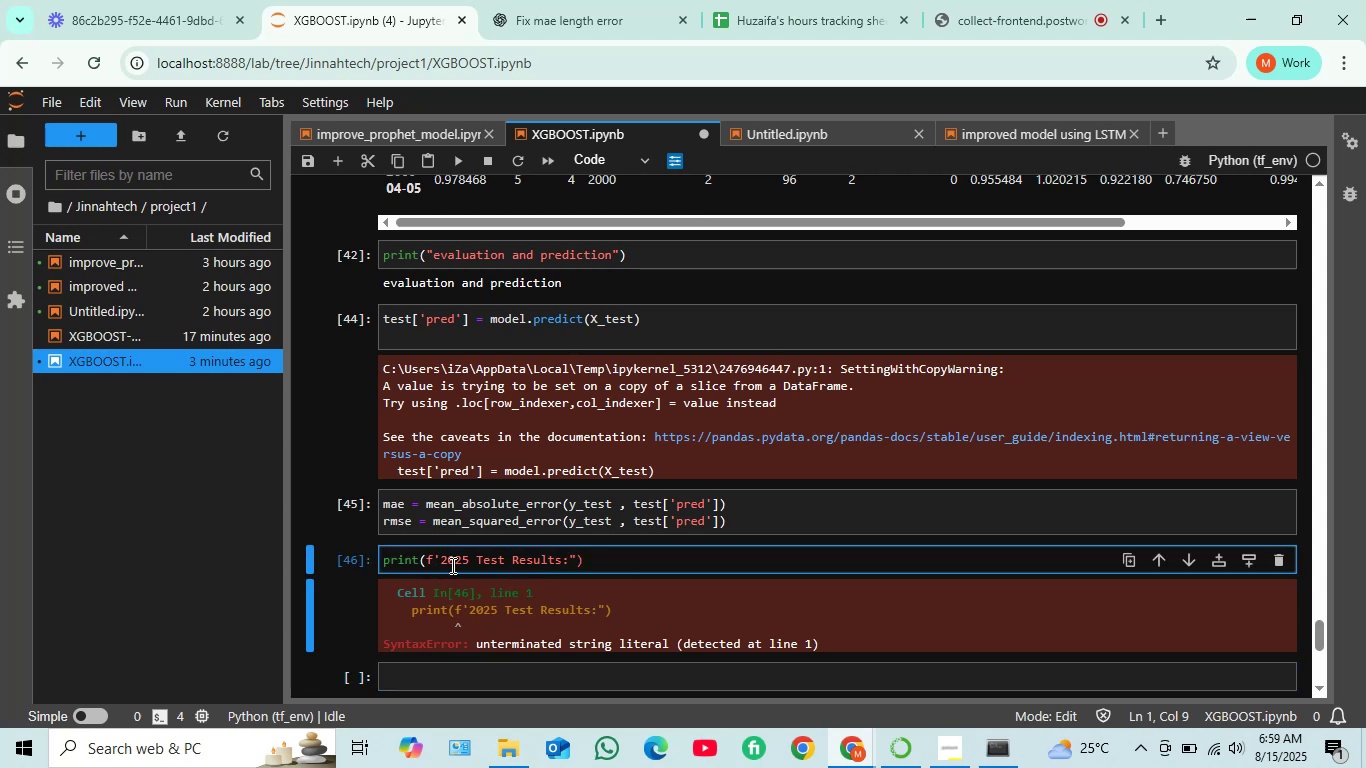 
key(Backspace)
 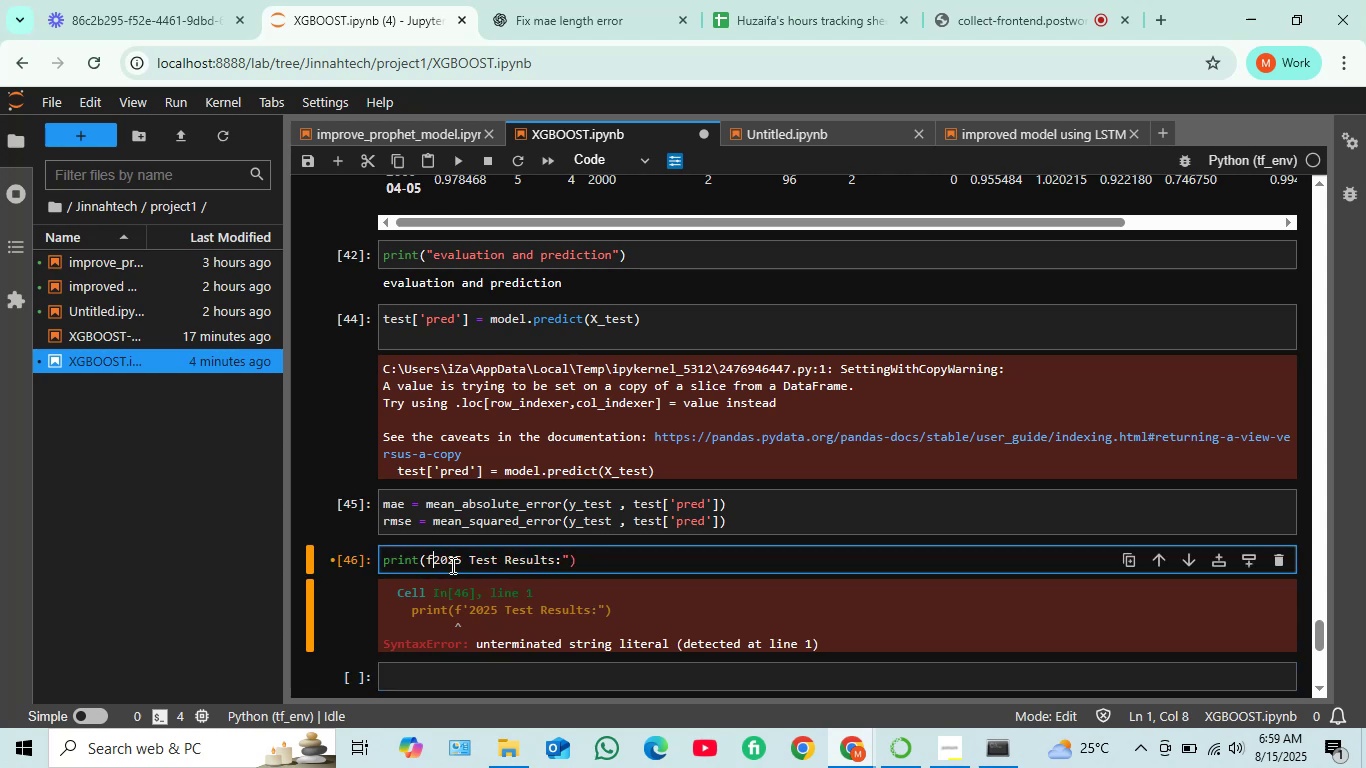 
key(Shift+ShiftRight)
 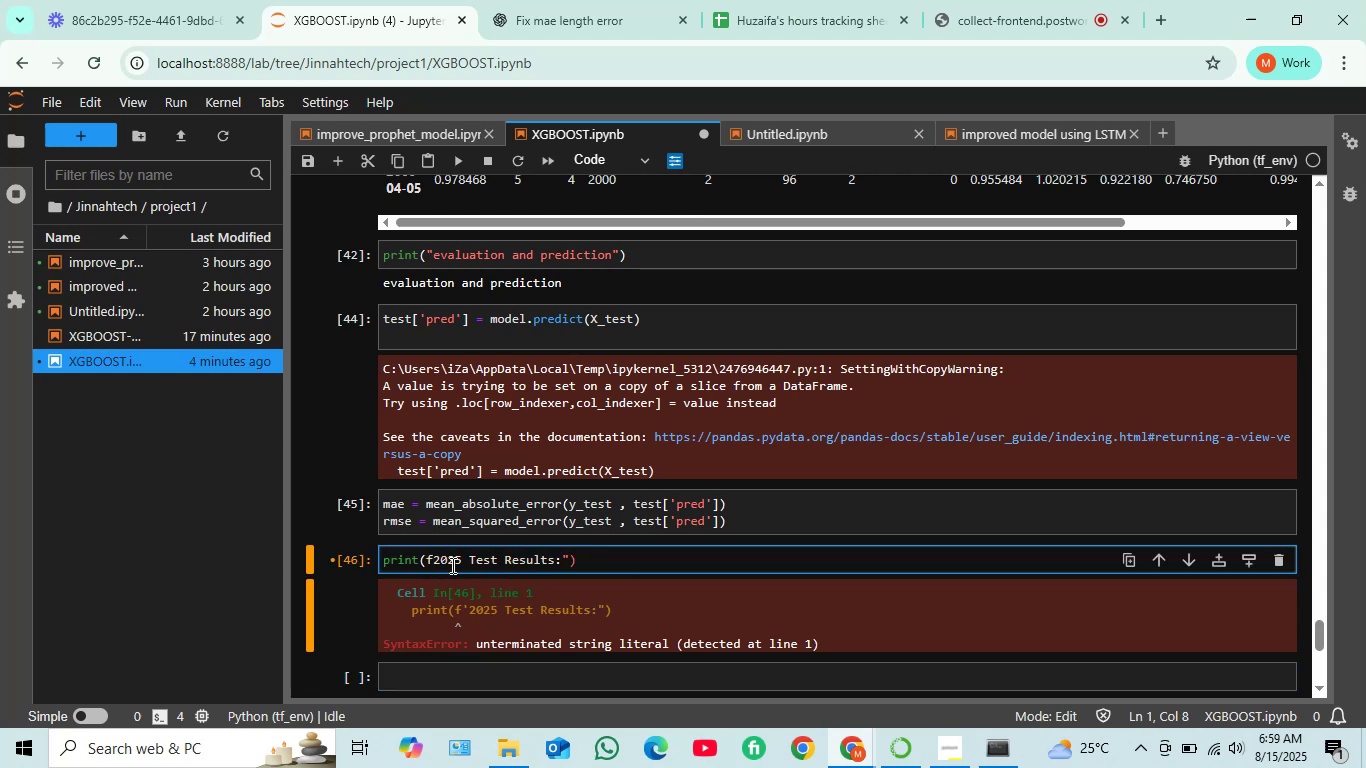 
key(Shift+Quote)
 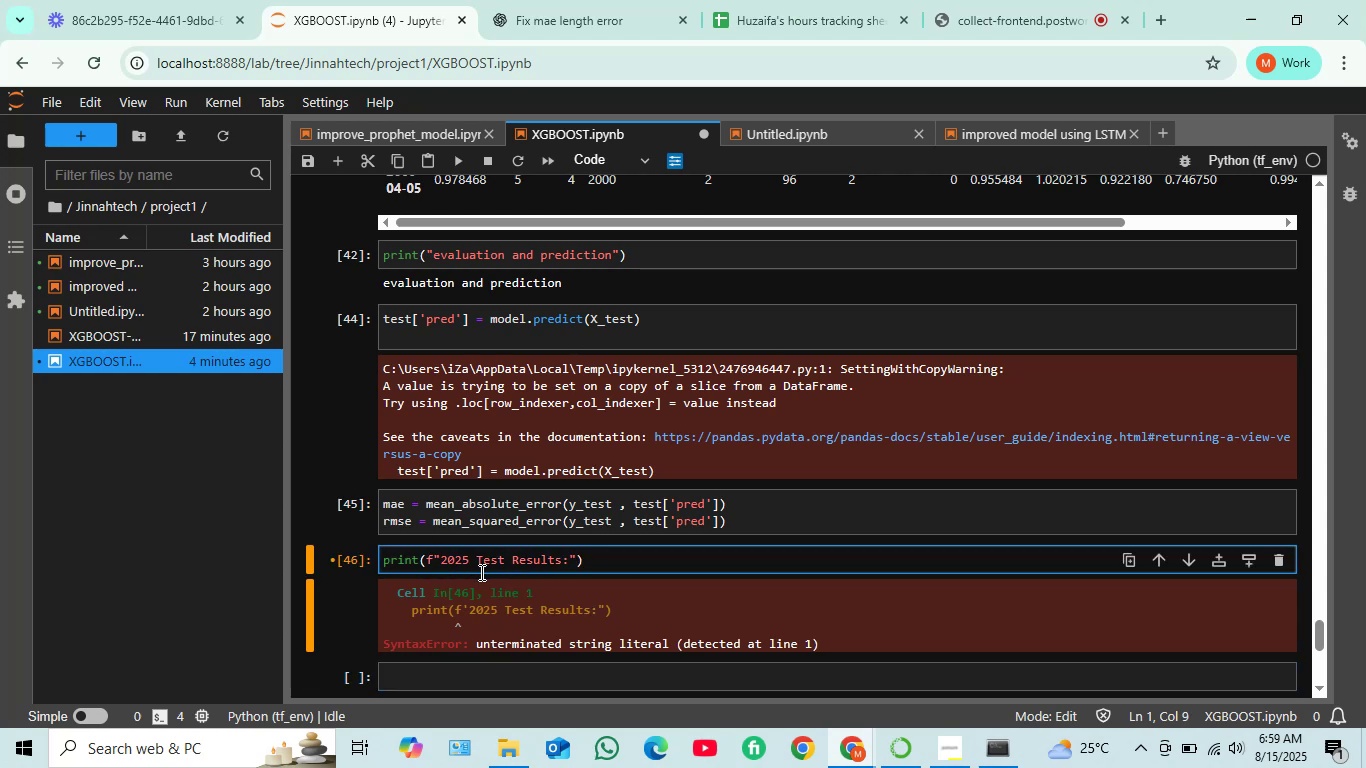 
key(Shift+ShiftRight)
 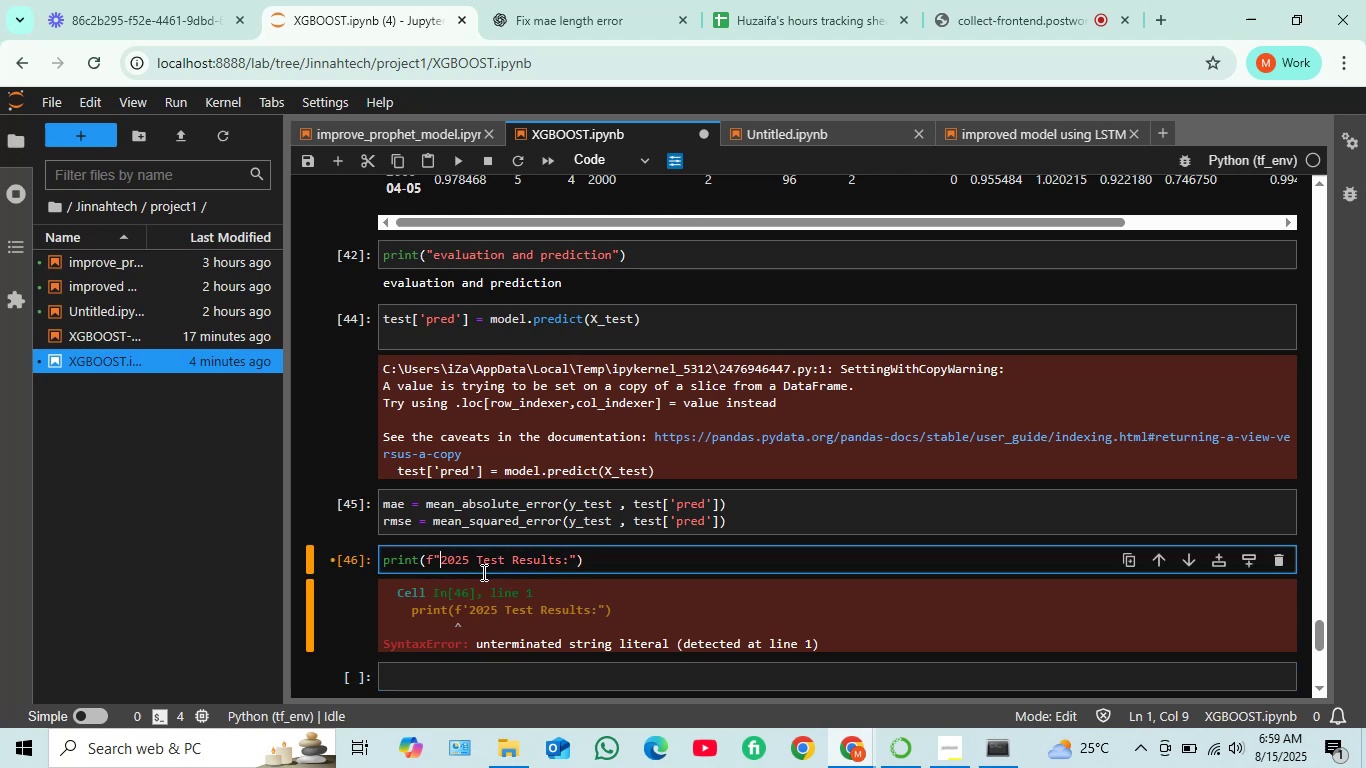 
key(Shift+Enter)
 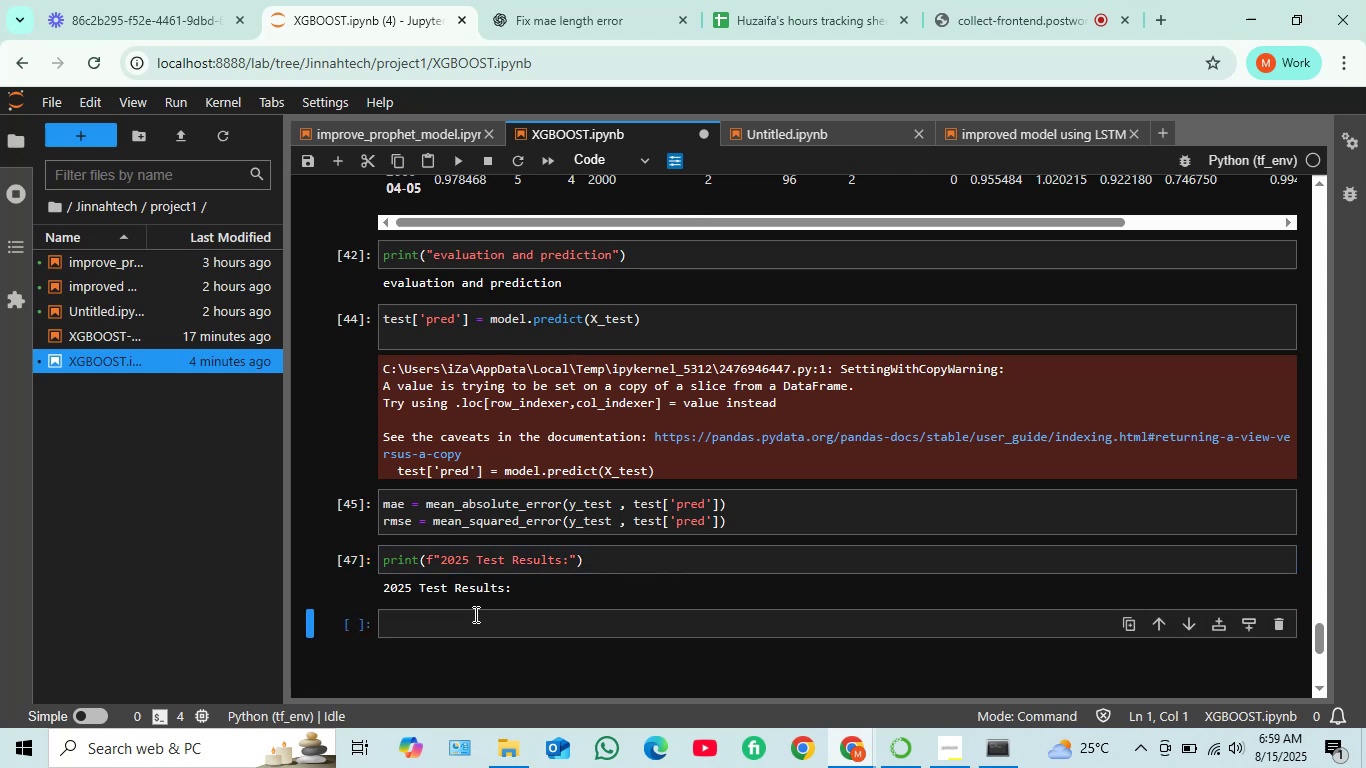 
left_click([455, 622])
 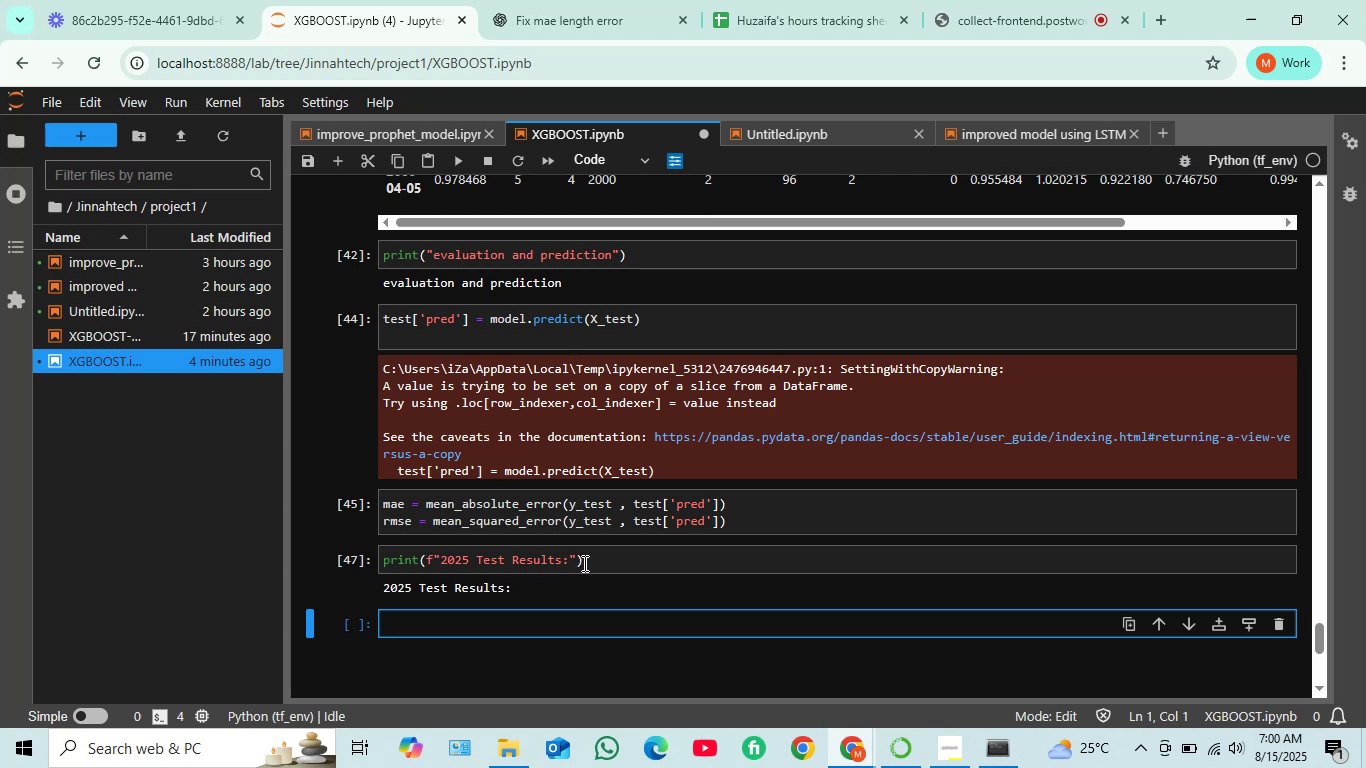 
left_click([587, 561])
 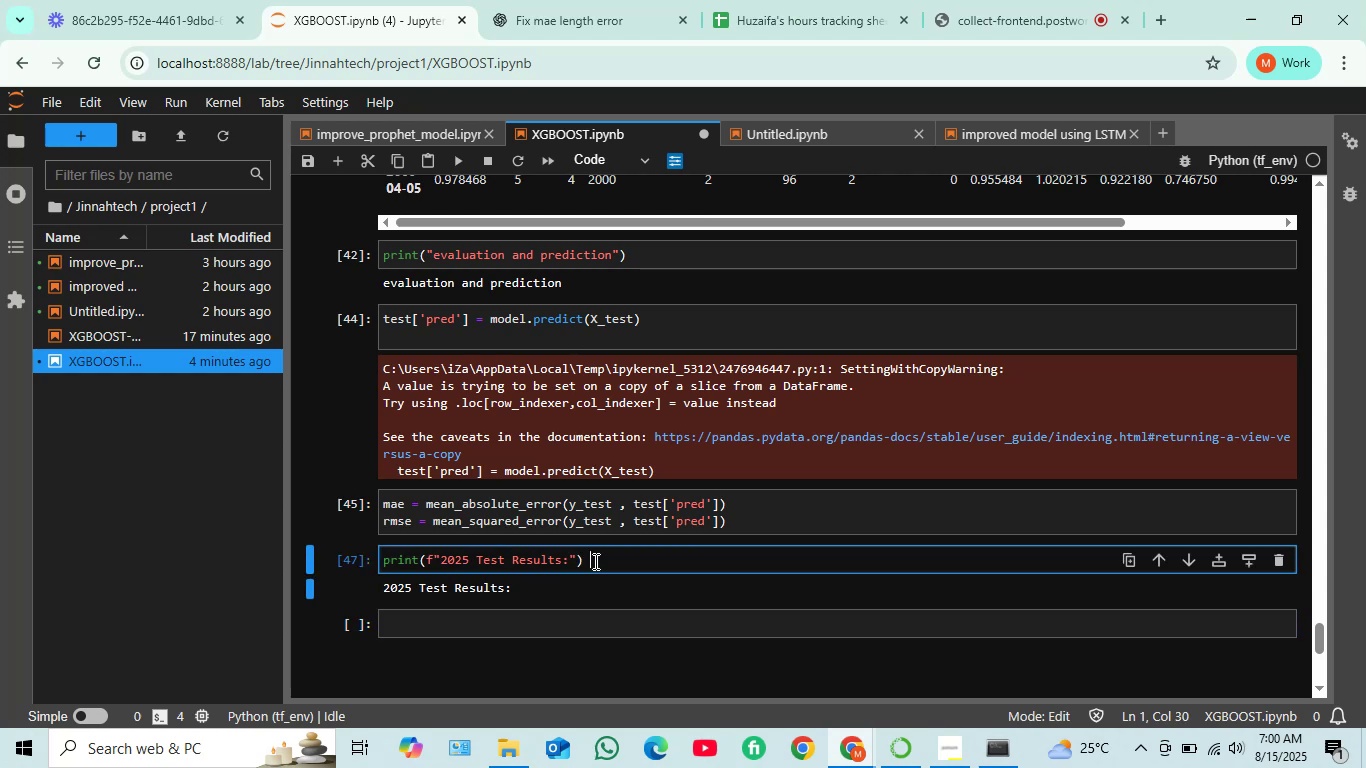 
key(Enter)
 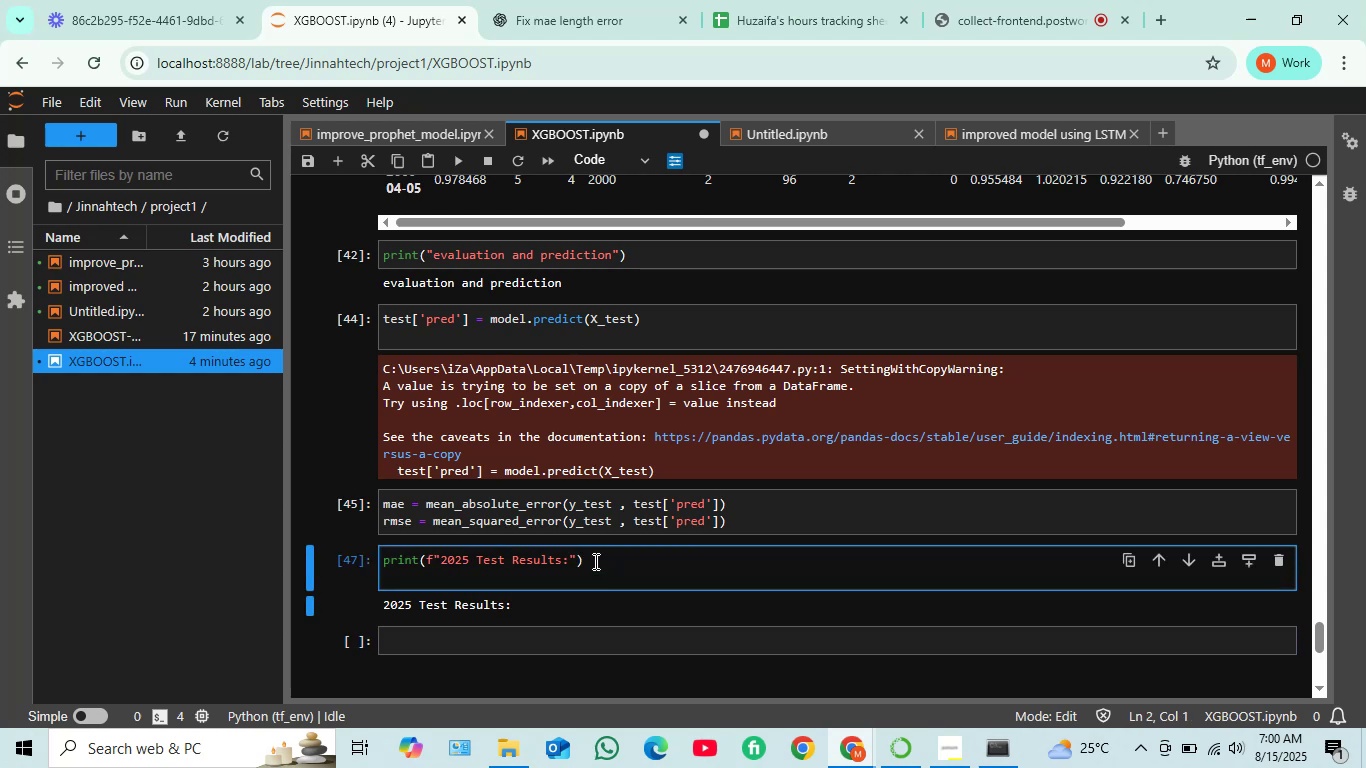 
type(print(mae)
 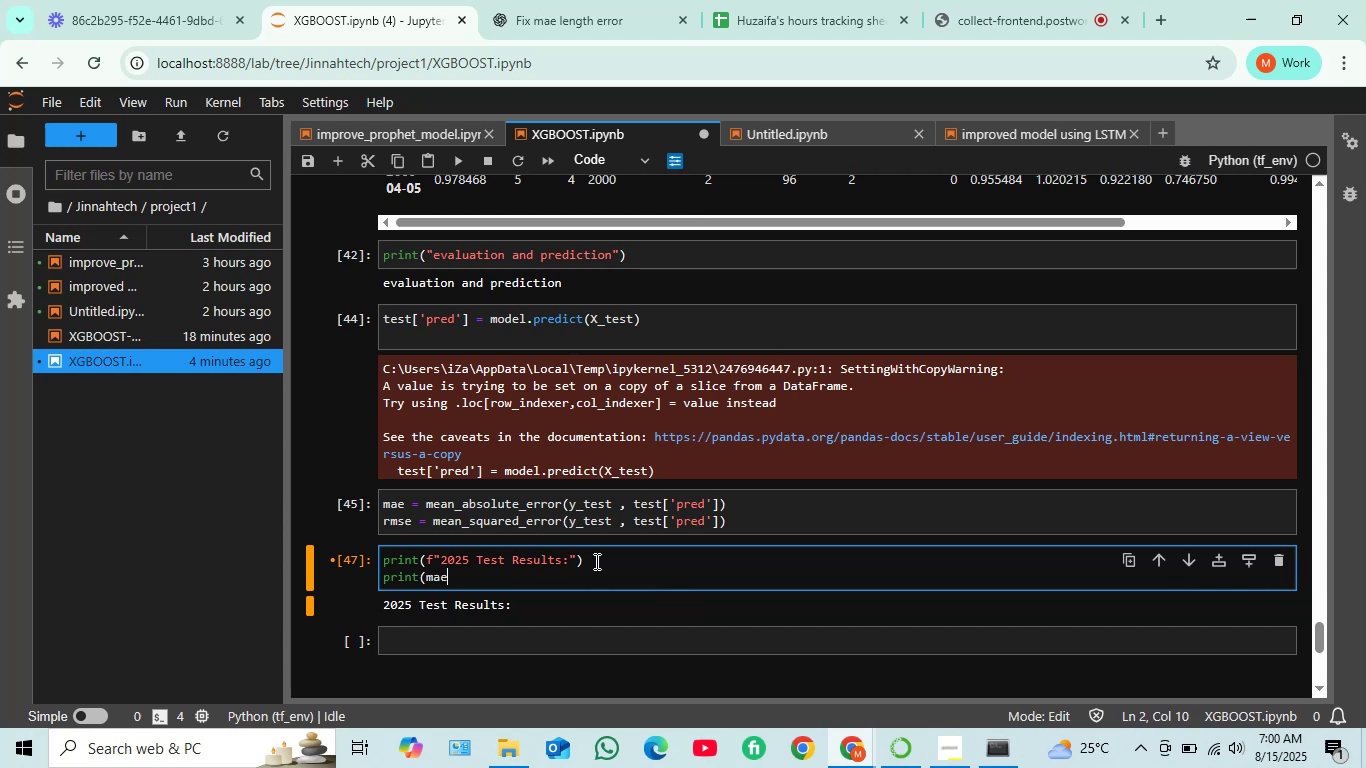 
key(Backspace)
key(Backspace)
key(Backspace)
key(Backspace)
type((f'MAE)
 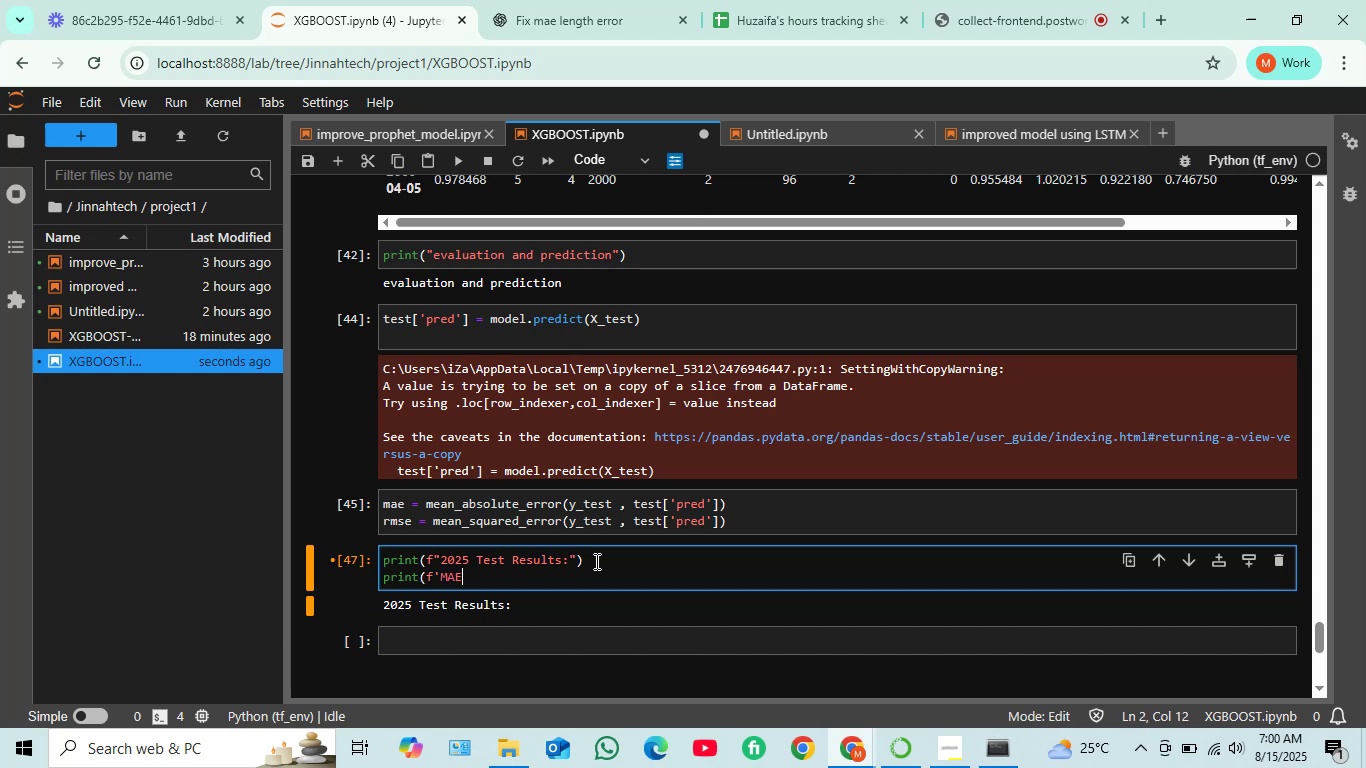 
type(: ${mae: )
 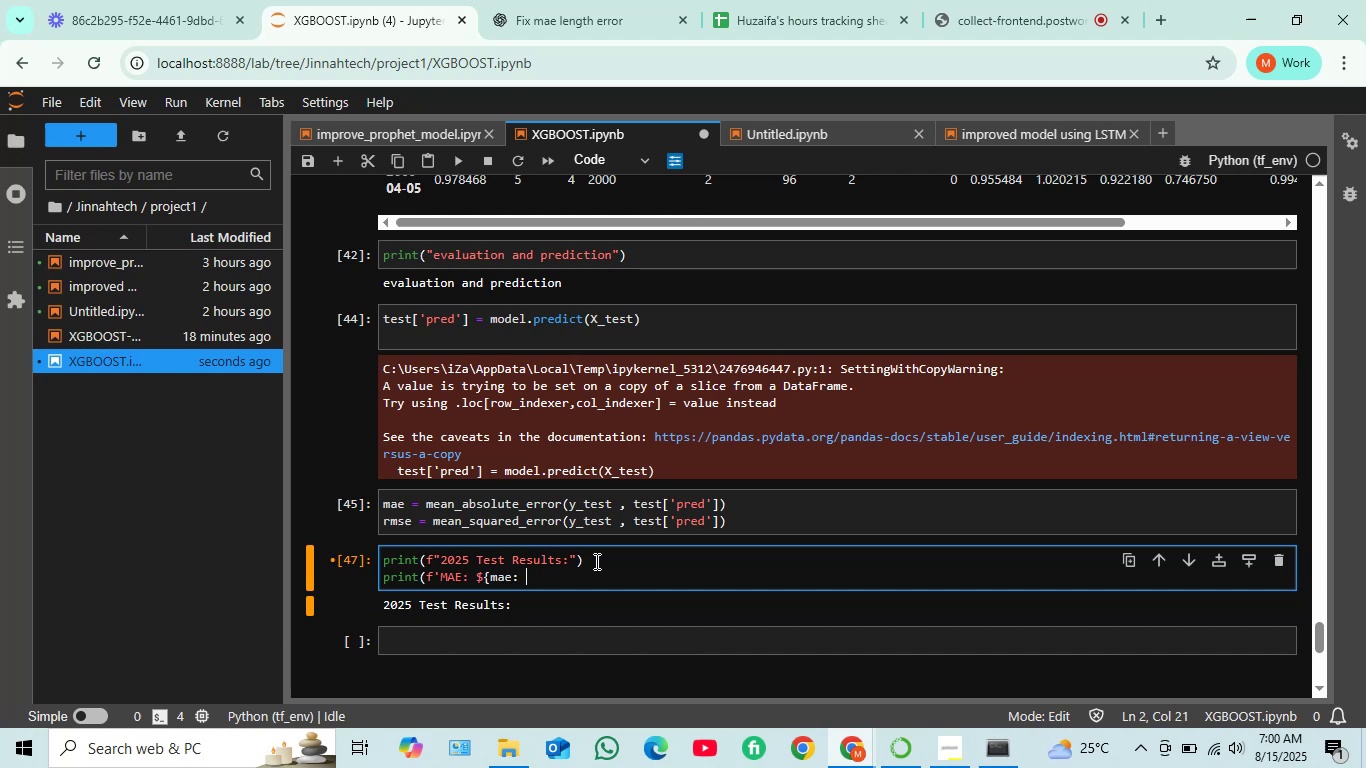 
type(.2f})
 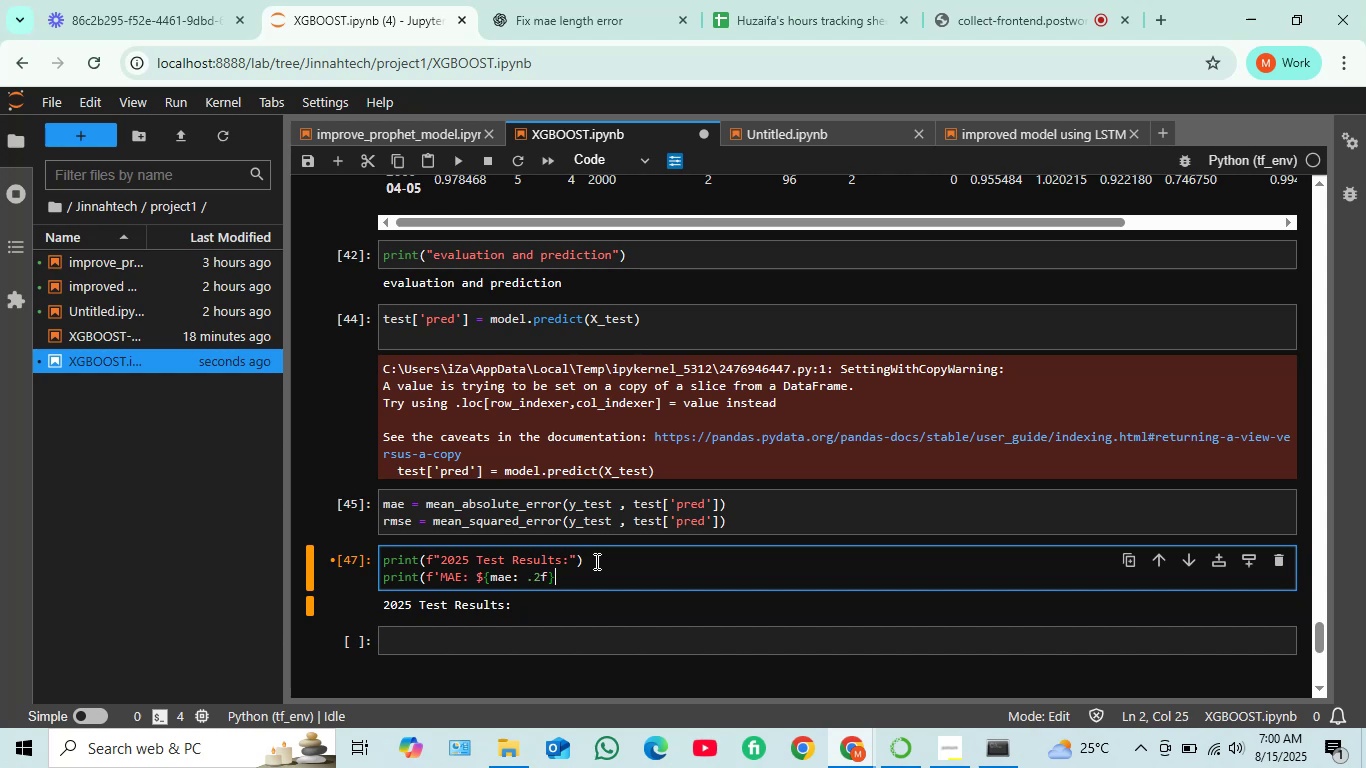 
key(Shift+Quote)
 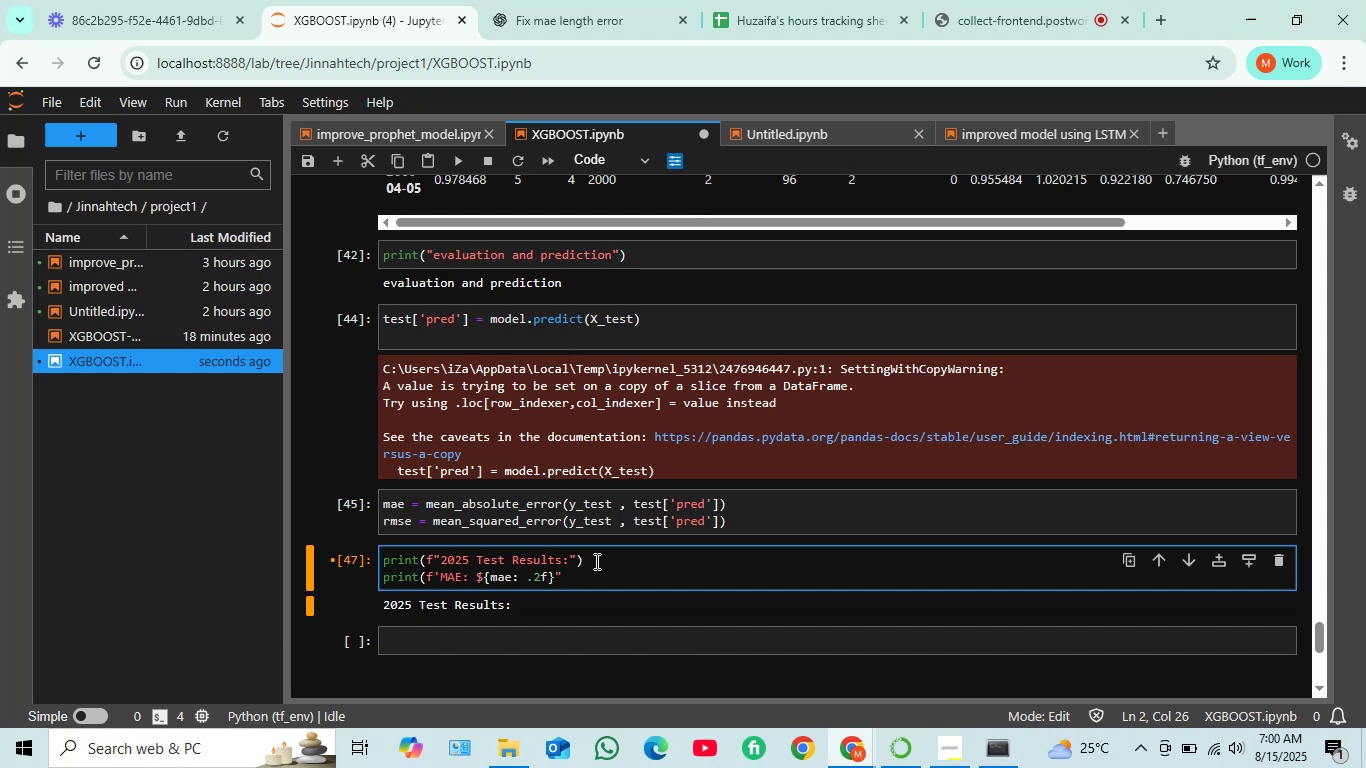 
wait(7.67)
 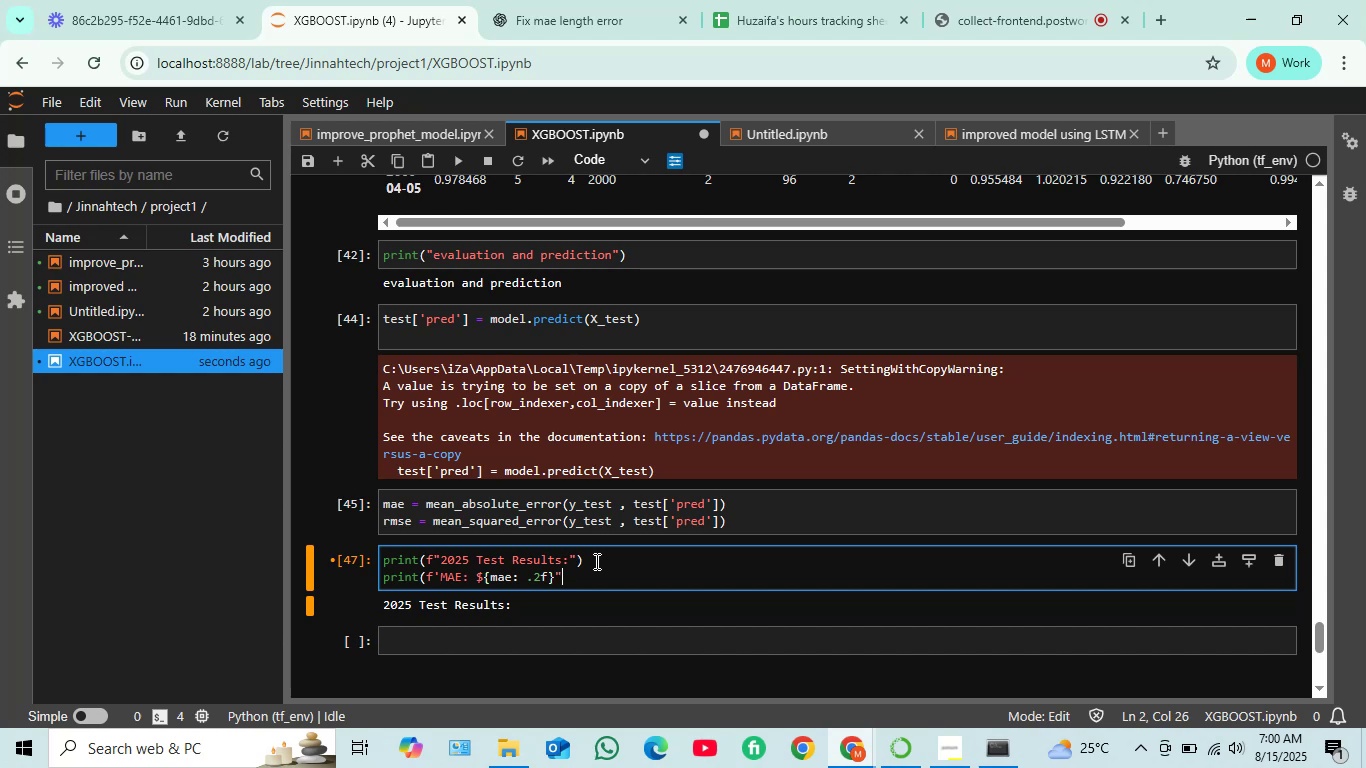 
key(Shift+0)
 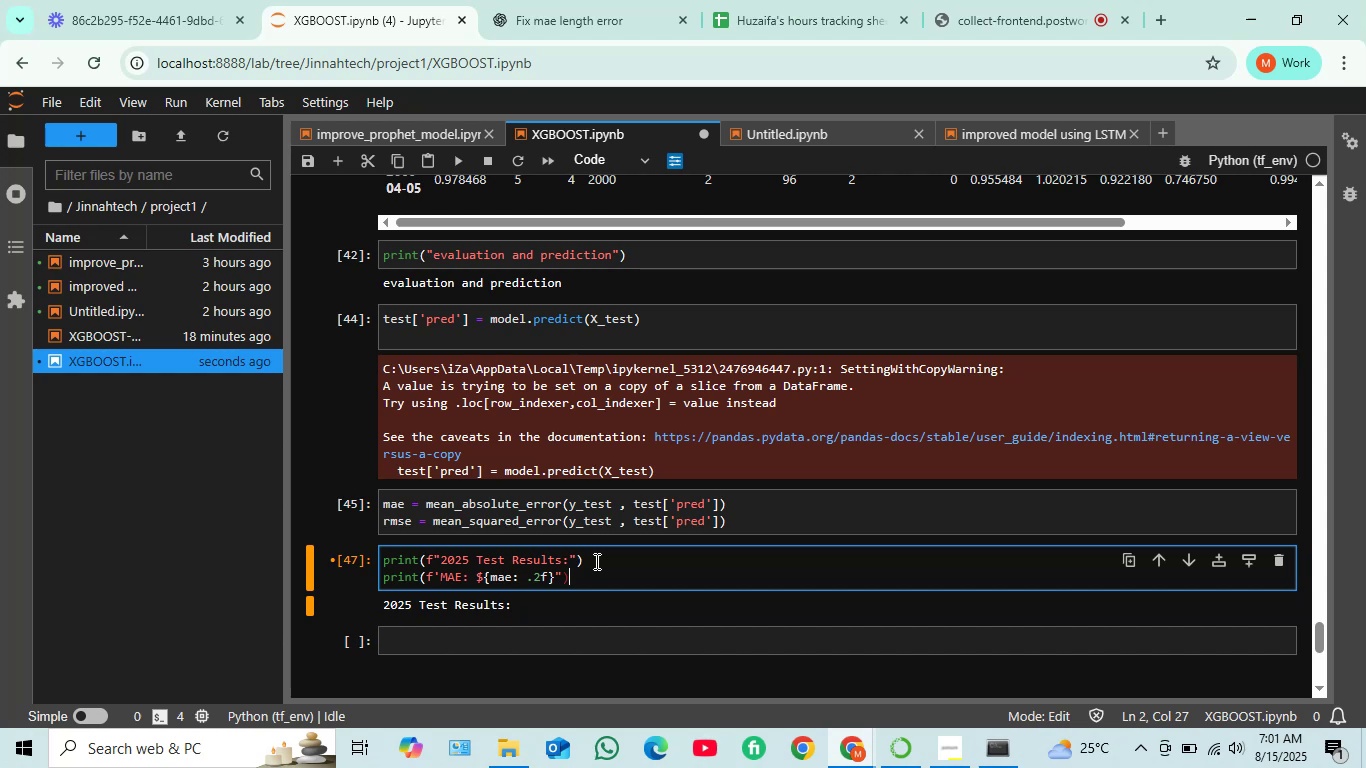 
wait(7.71)
 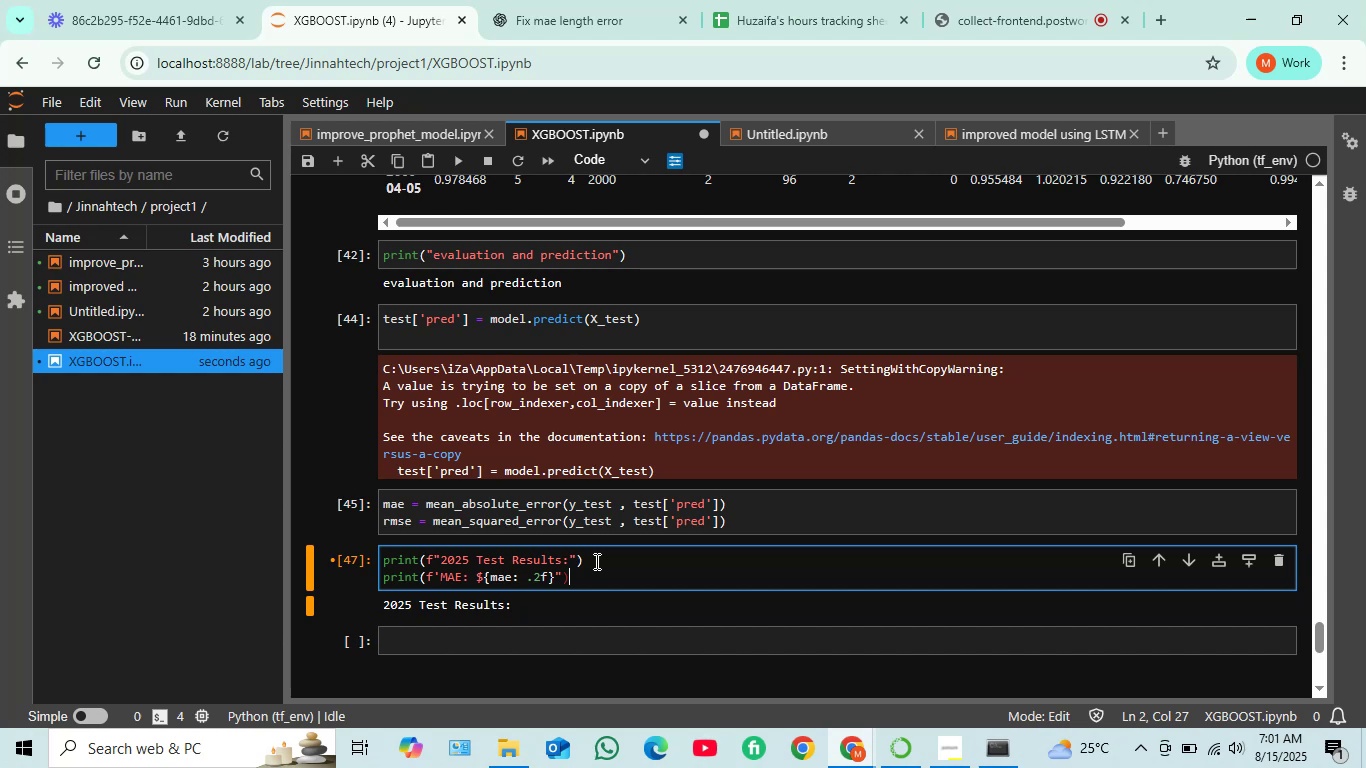 
key(ArrowLeft)
 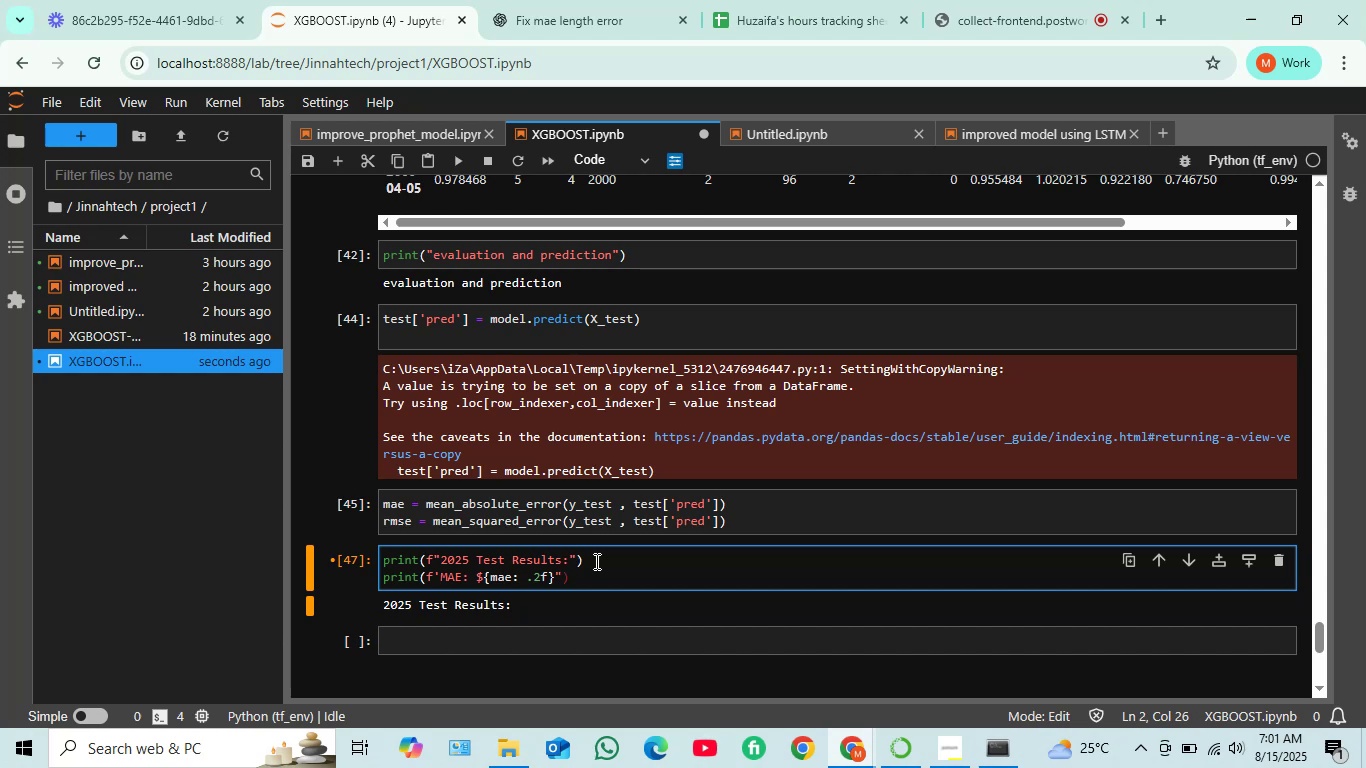 
key(Backspace)
 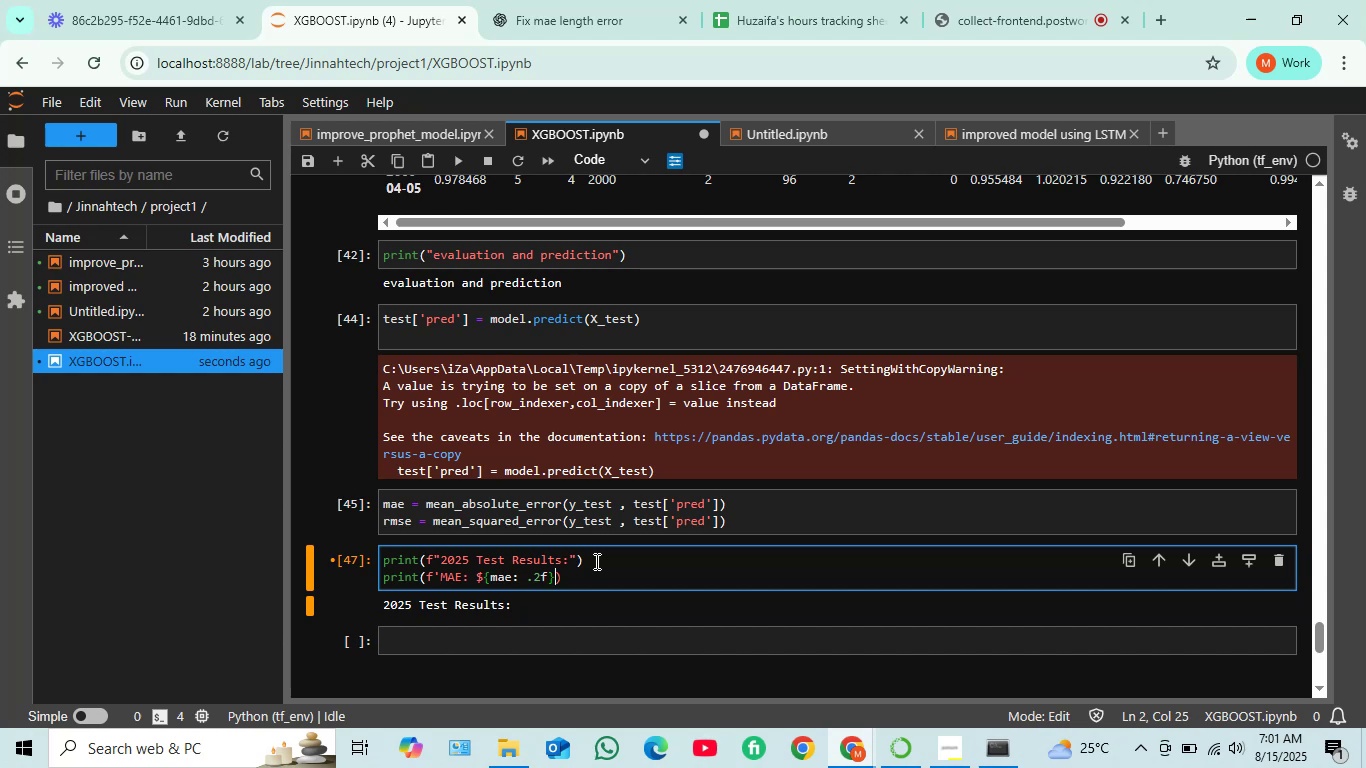 
key(Quote)
 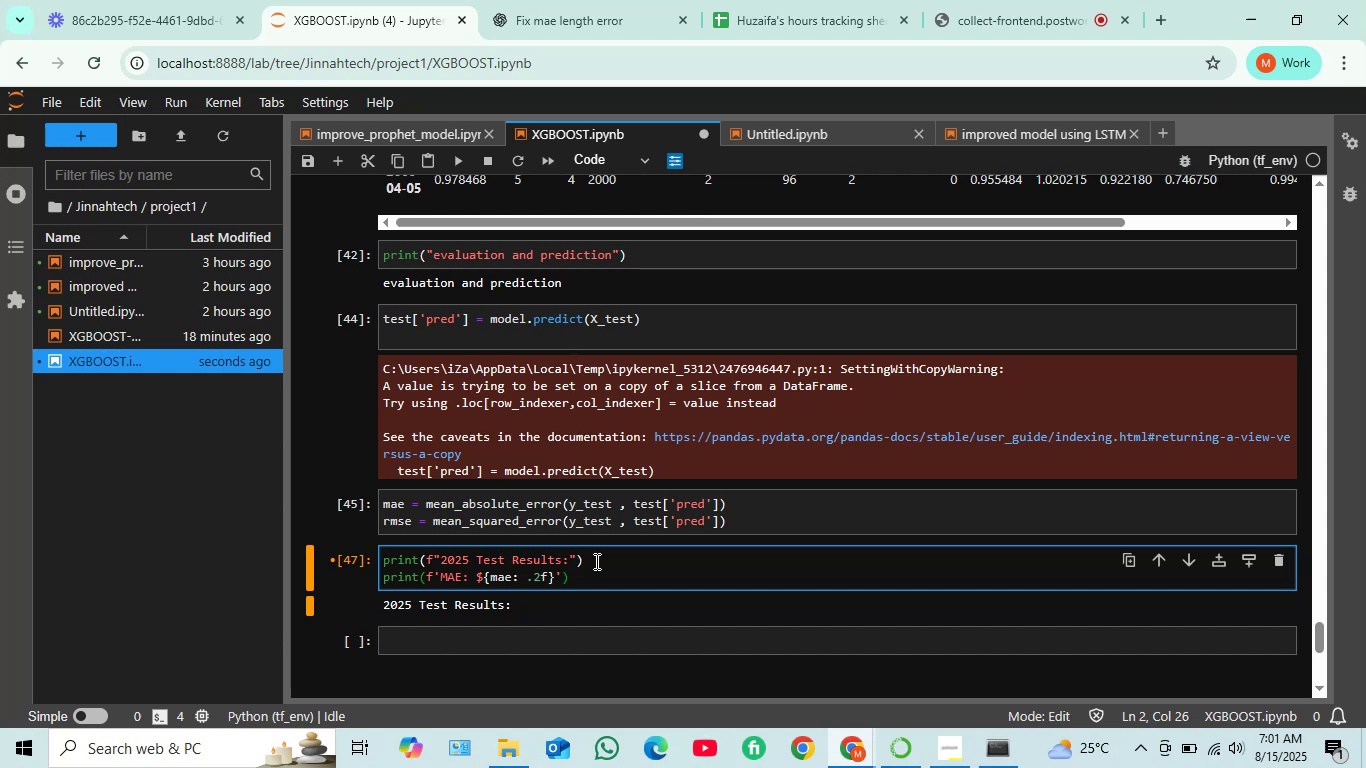 
key(ArrowRight)
 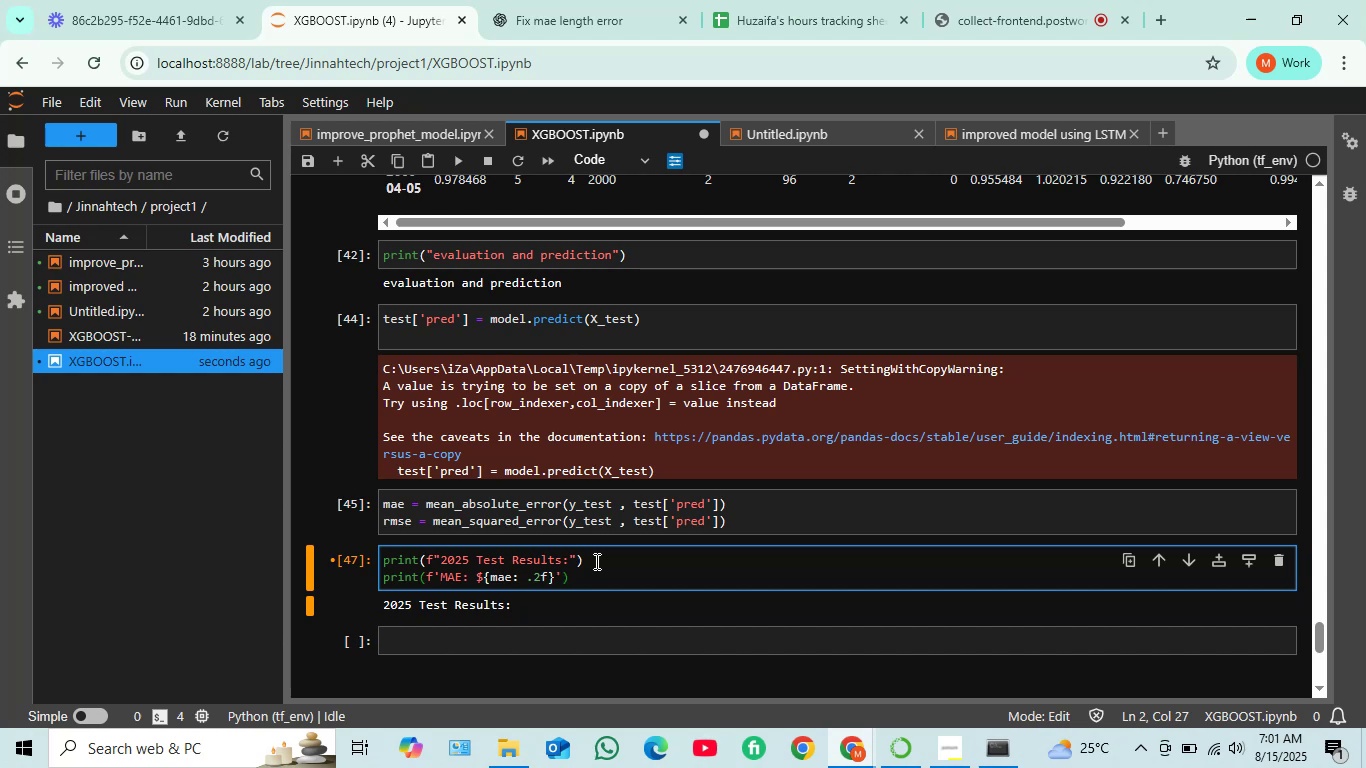 
key(Shift+Enter)
 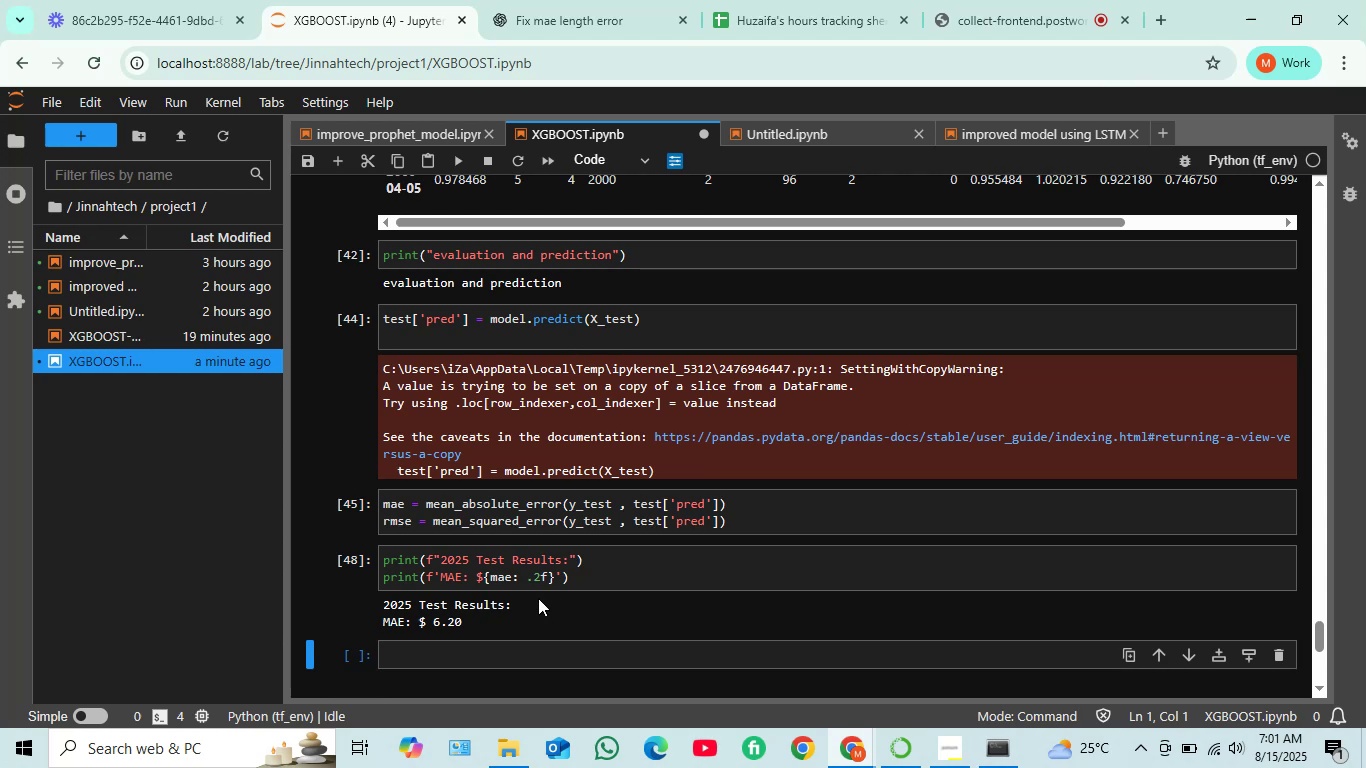 
wait(5.5)
 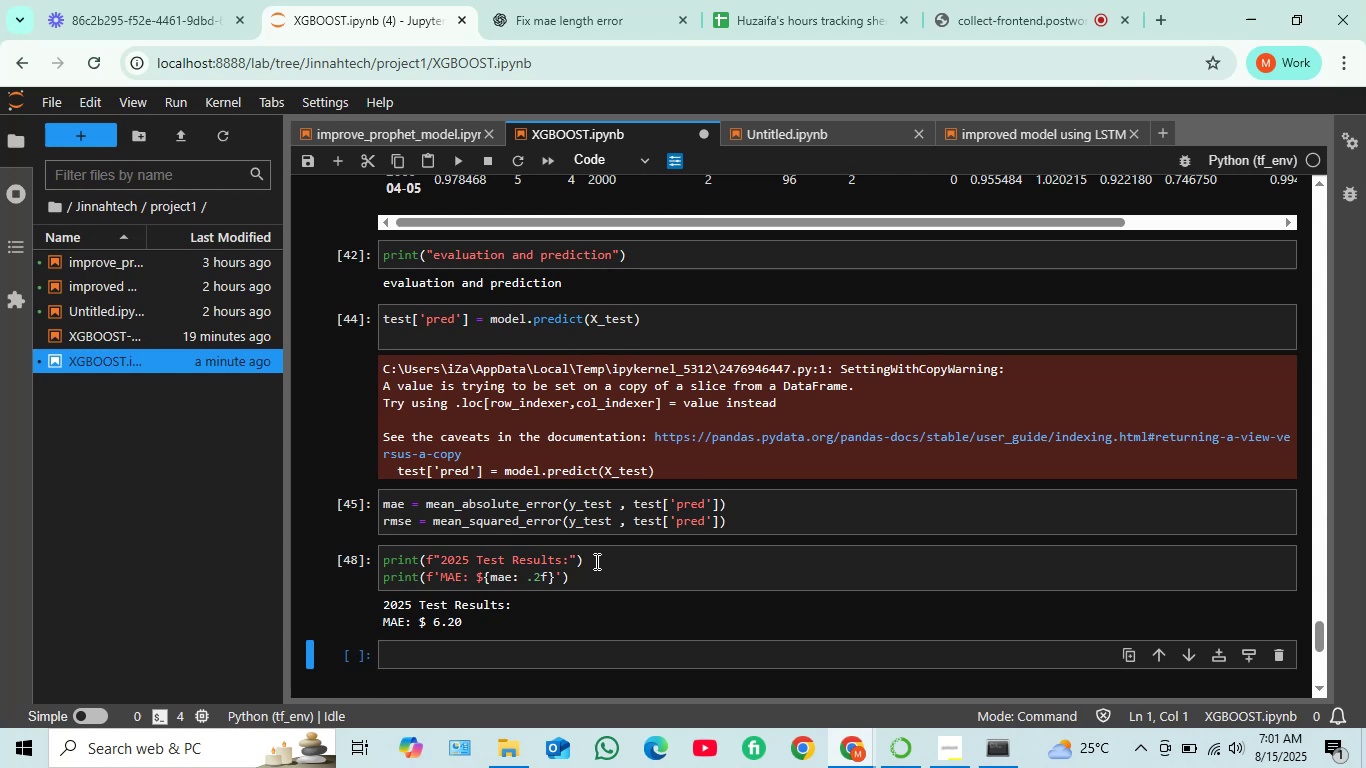 
left_click([588, 583])
 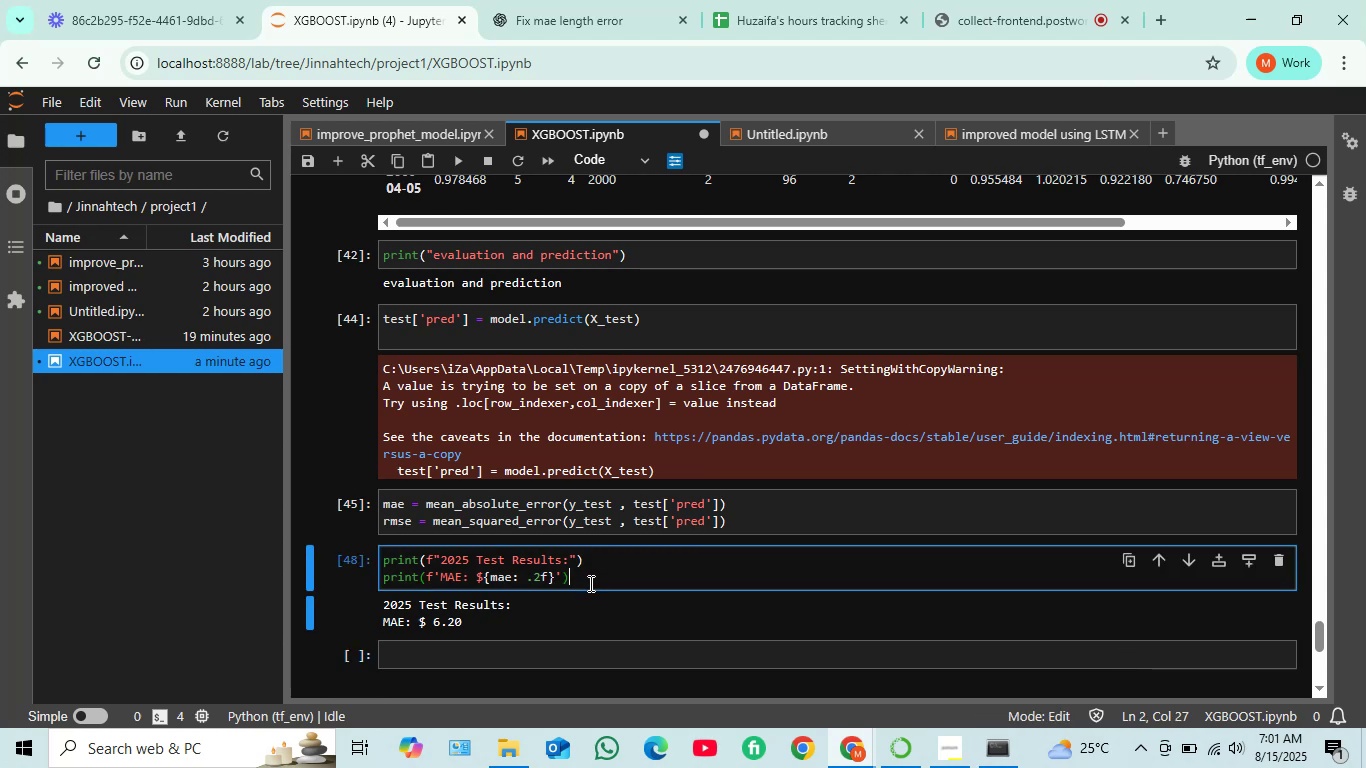 
key(Enter)
 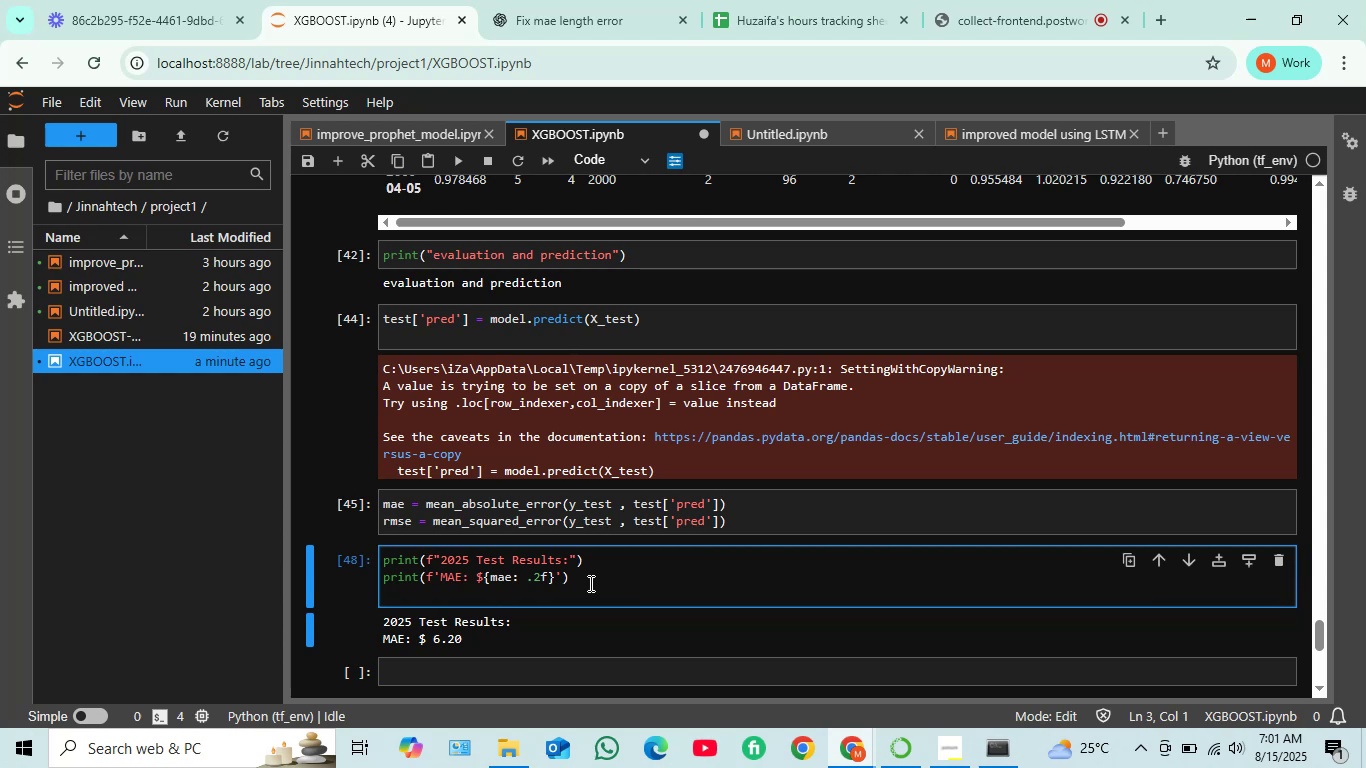 
wait(10.98)
 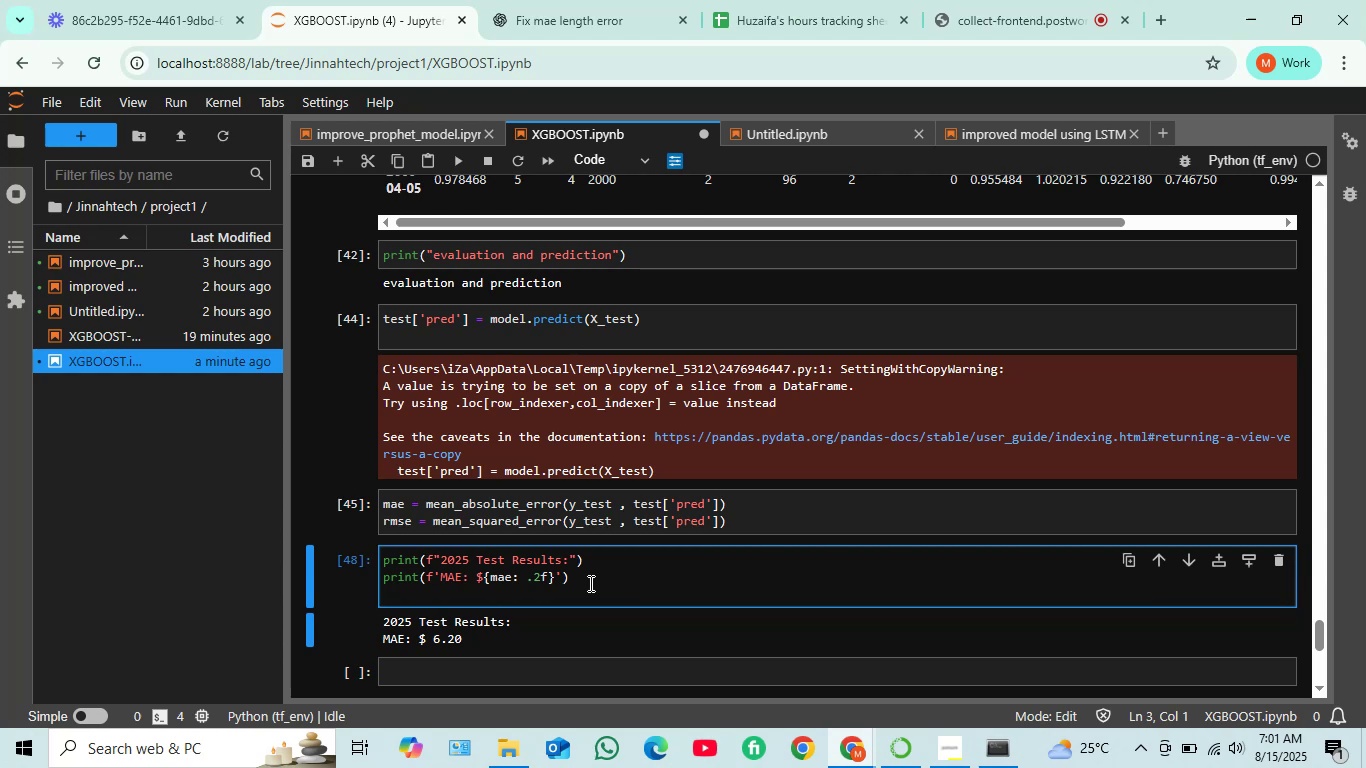 
type(print(f')
 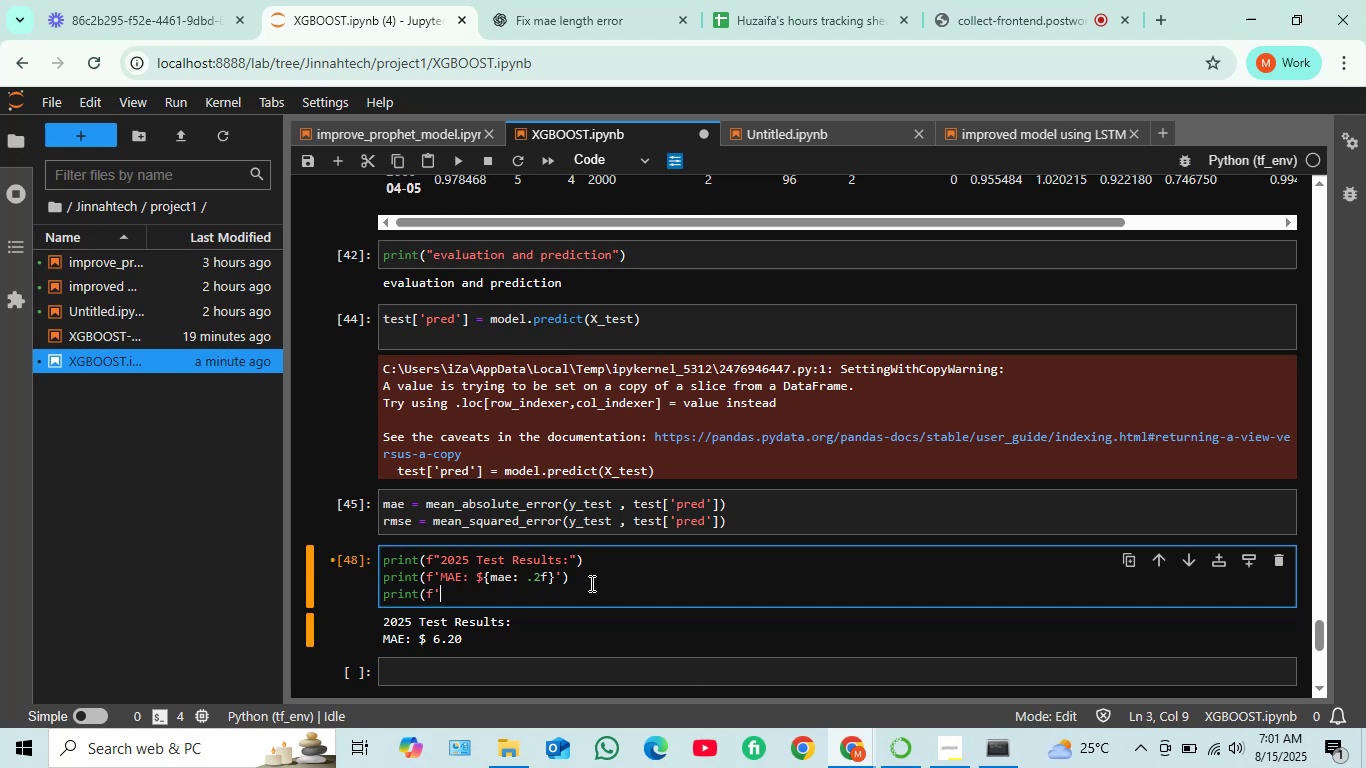 
type(RMSE)
 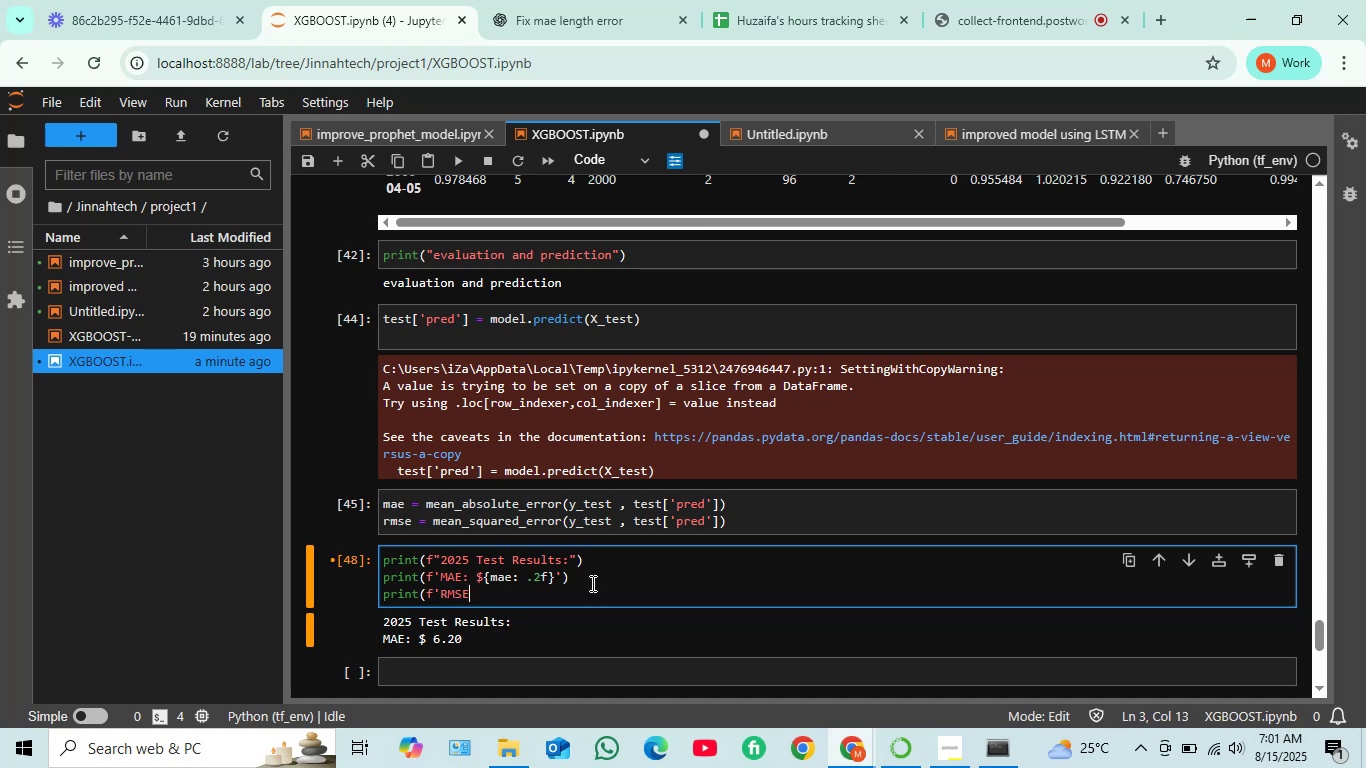 
type( : $()
key(Backspace)
type({)
 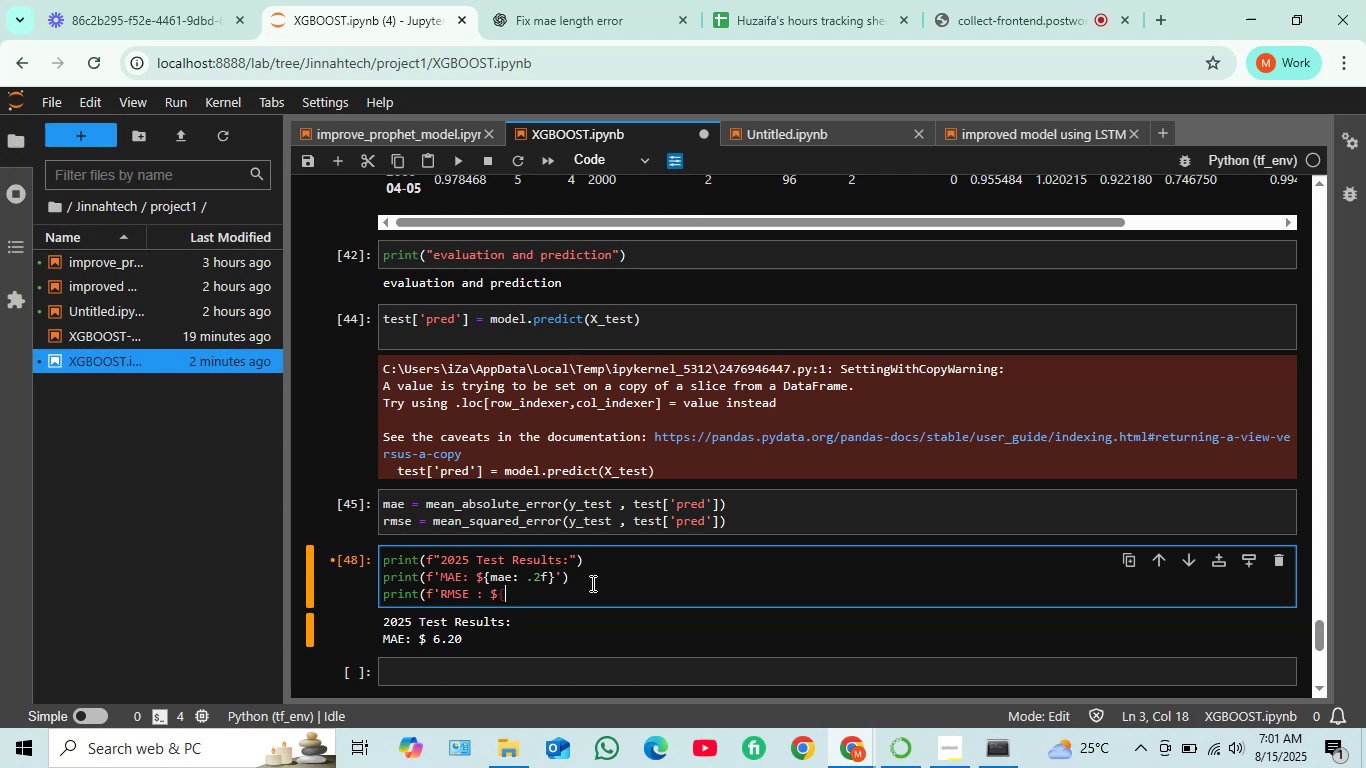 
type(rmse: .2f}'))
 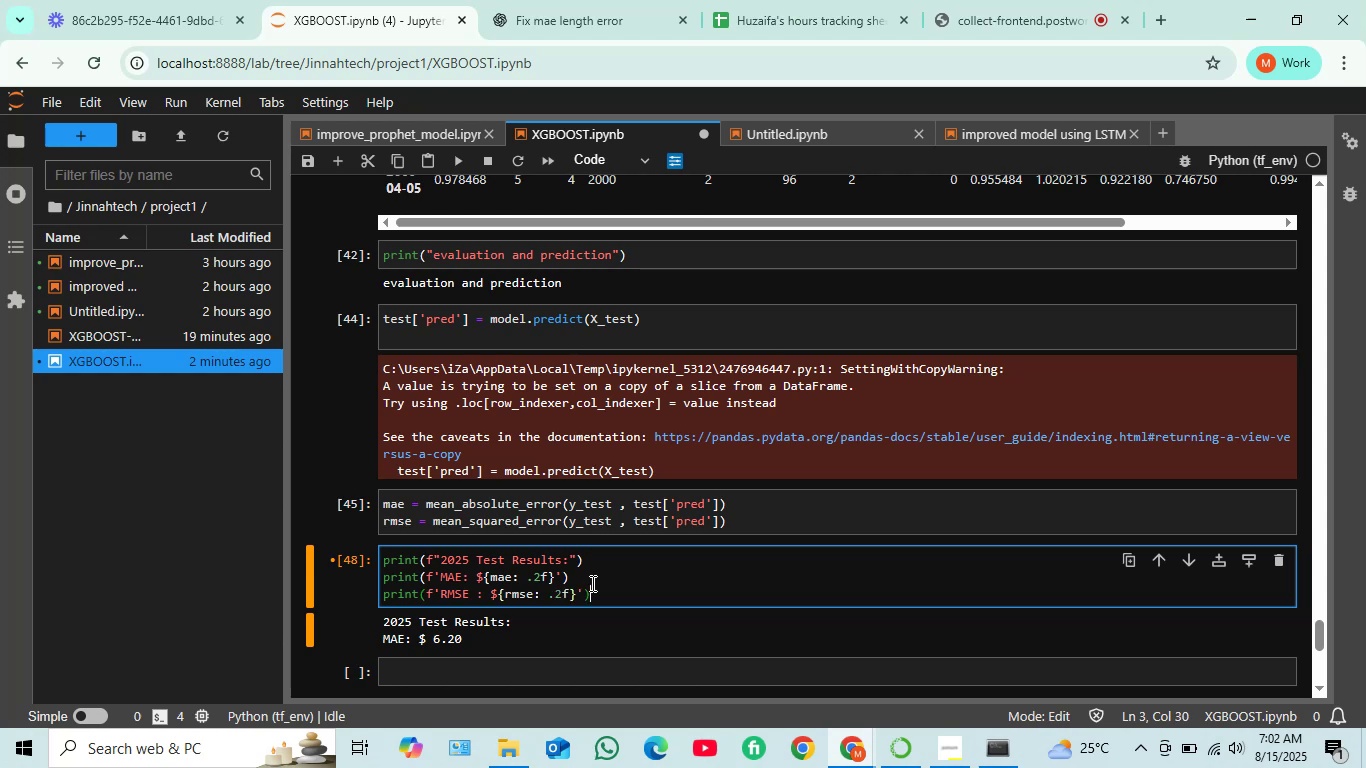 
key(Enter)
 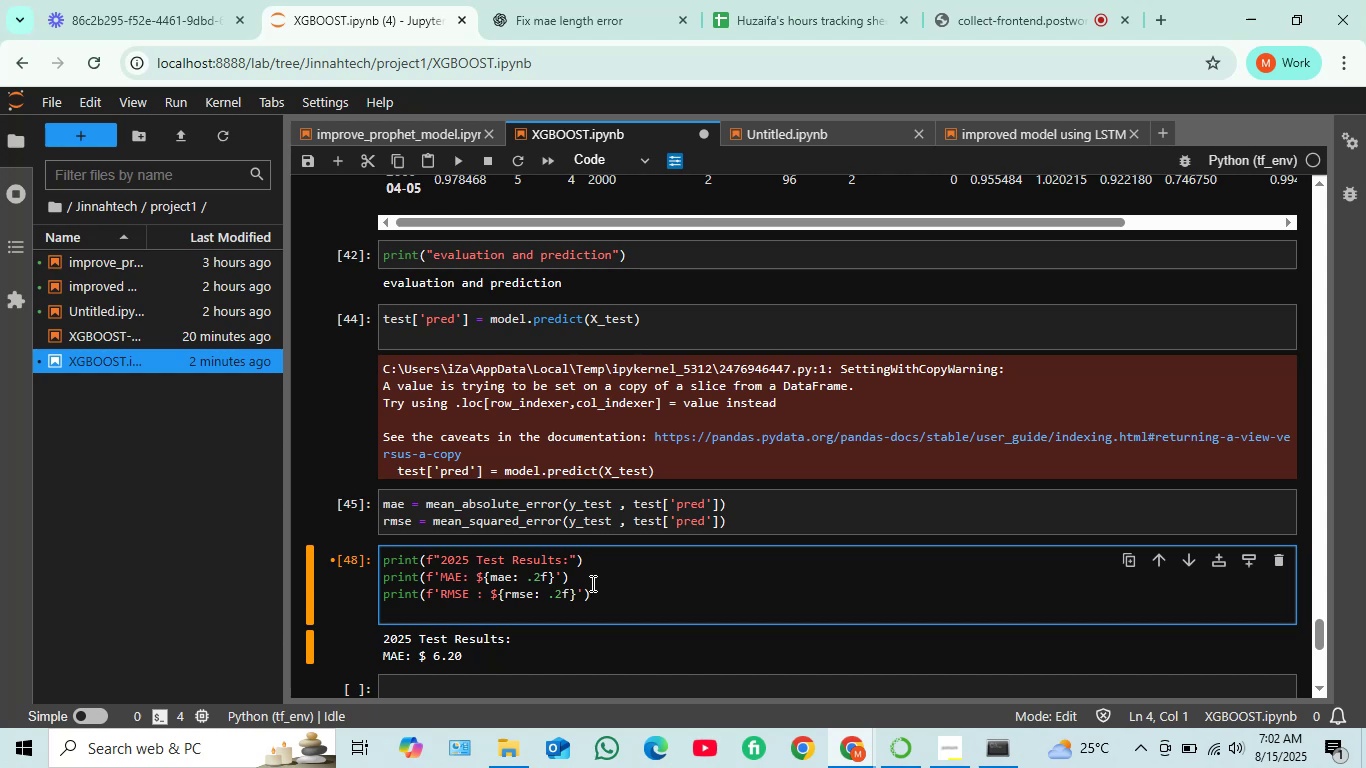 
wait(12.52)
 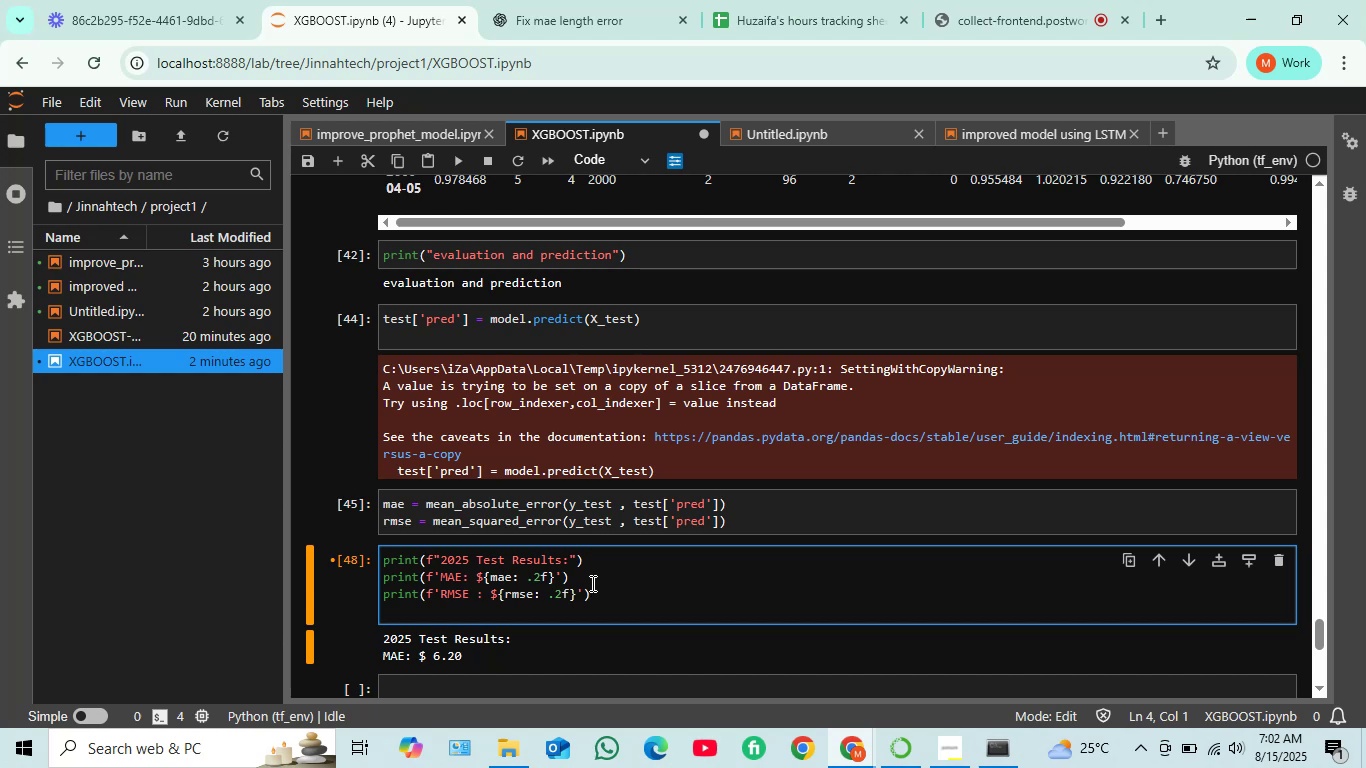 
scroll: coordinate [456, 523], scroll_direction: down, amount: 1.0
 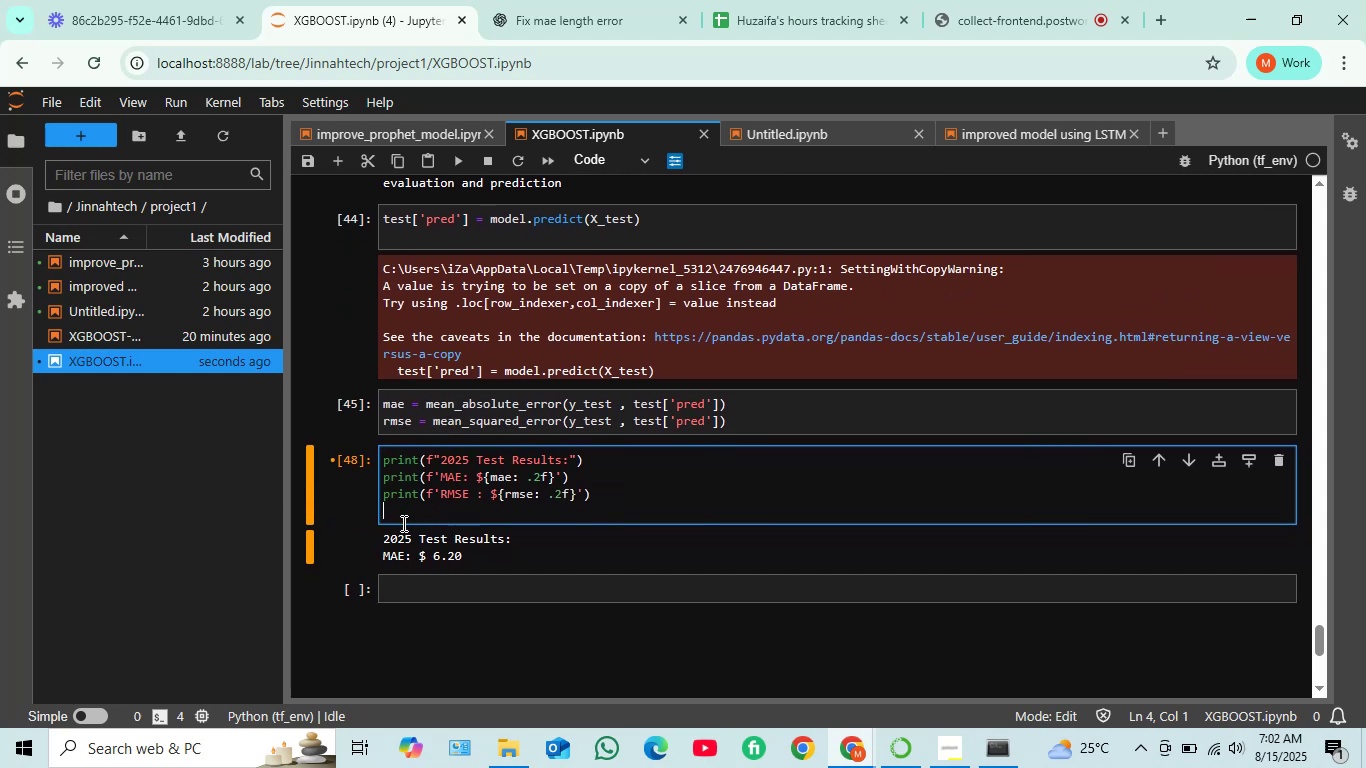 
type(print(f')
 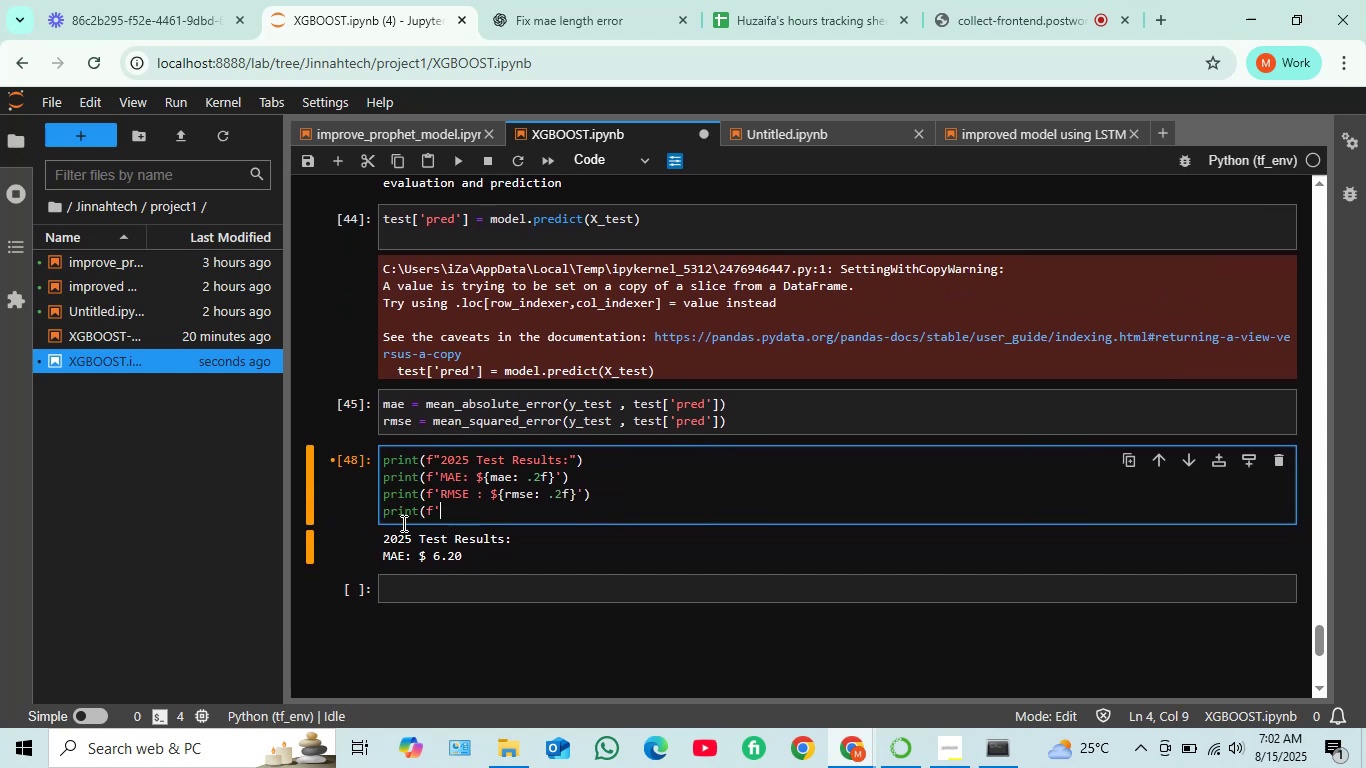 
wait(5.95)
 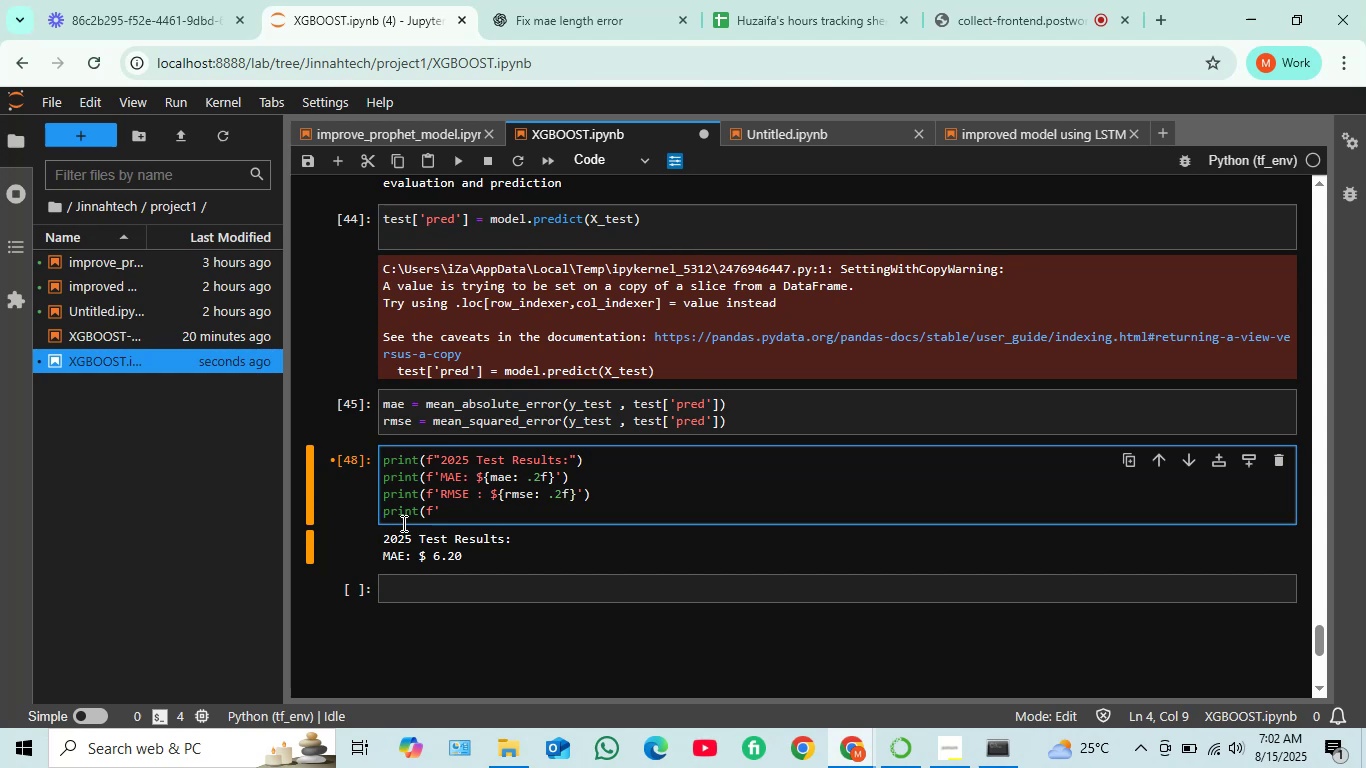 
type(Avg Price: $)
 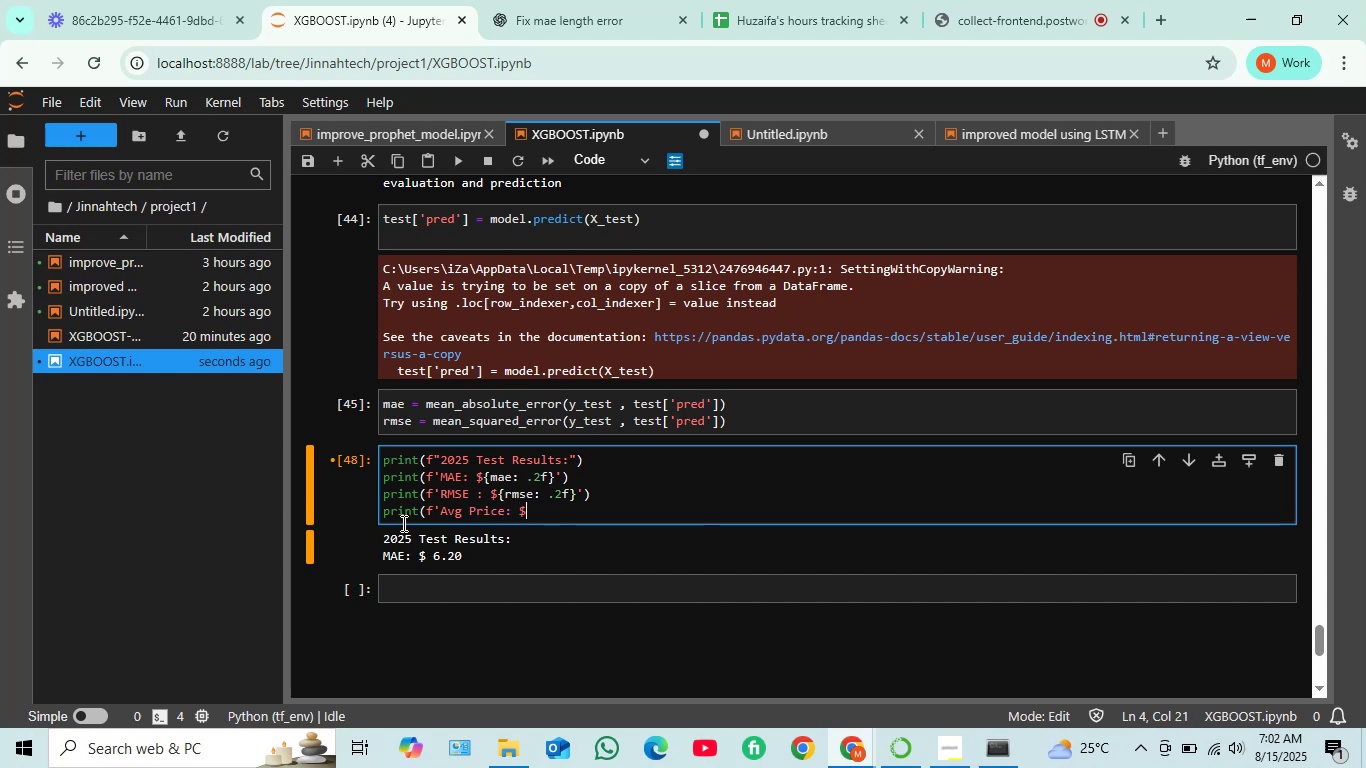 
type({y_test)
 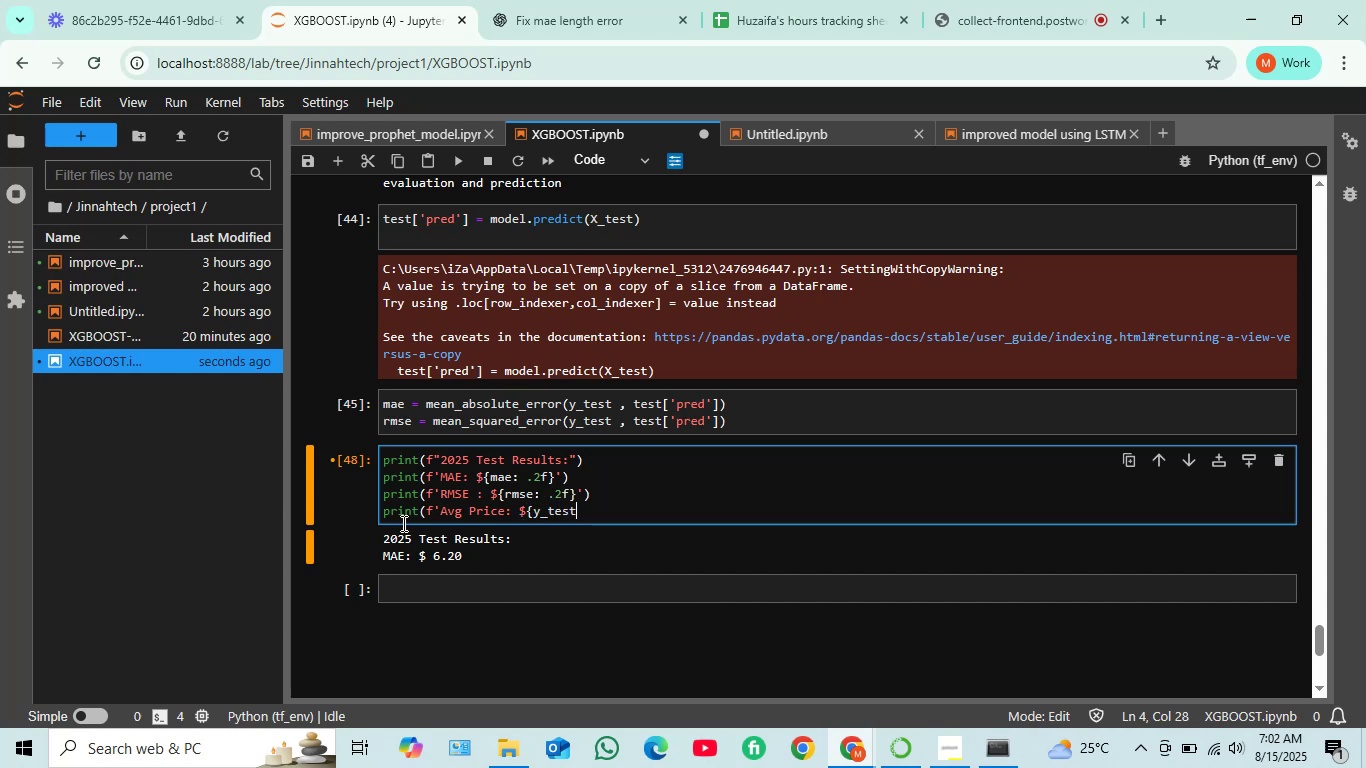 
type(.mean)
 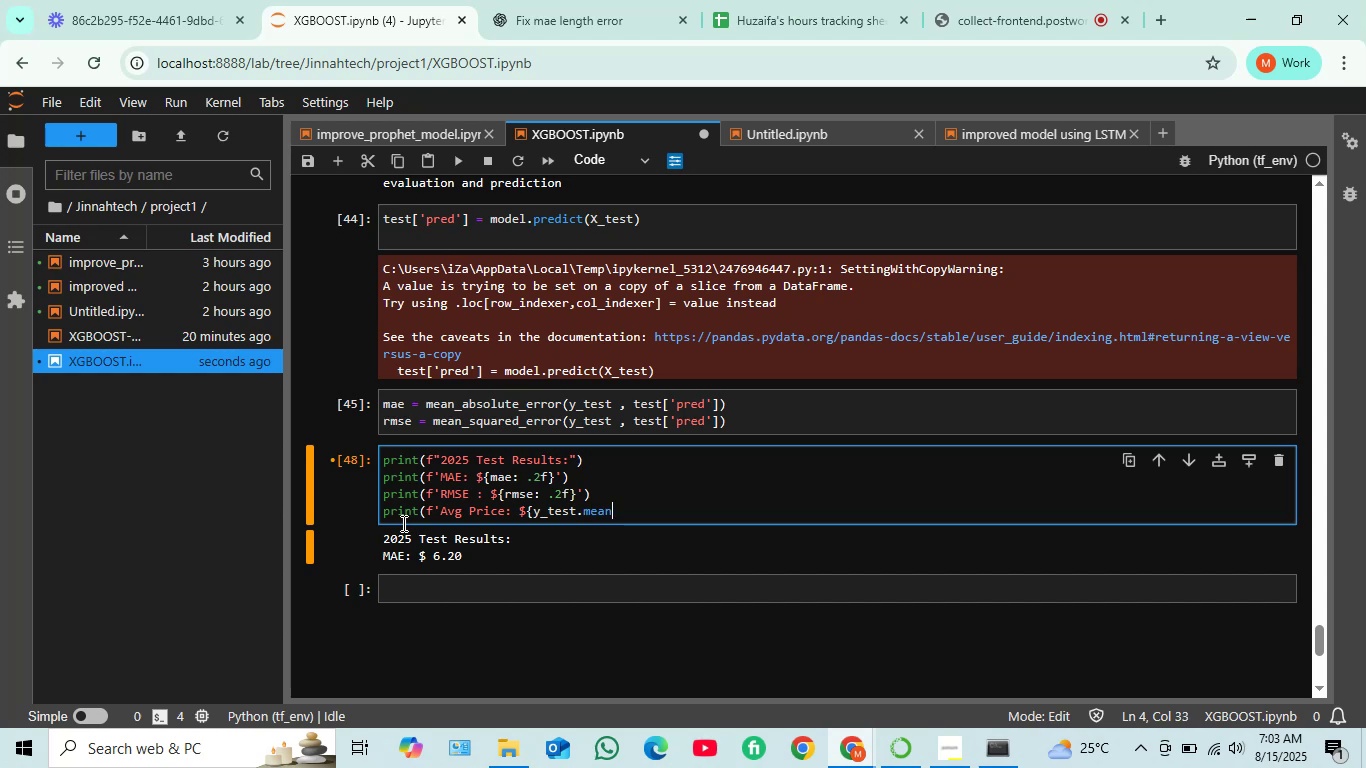 
wait(11.51)
 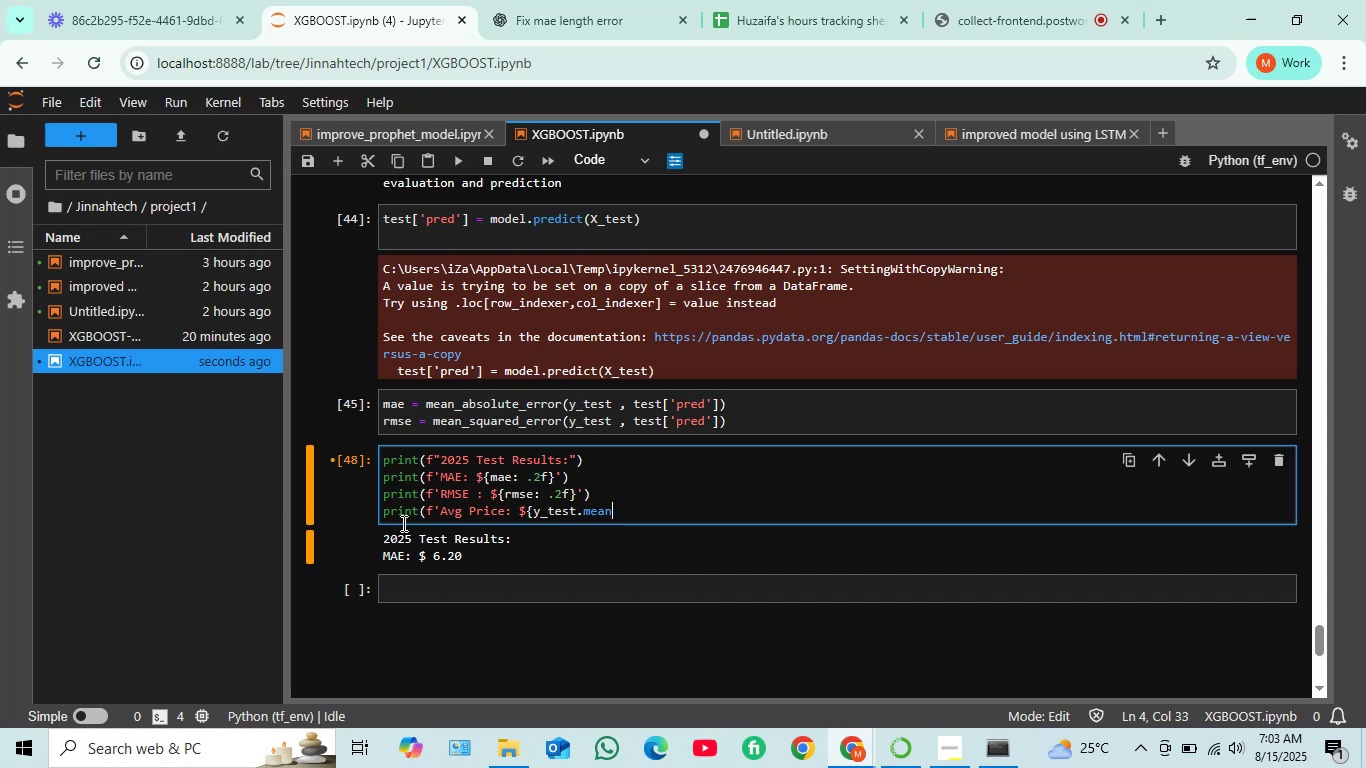 
type(())
 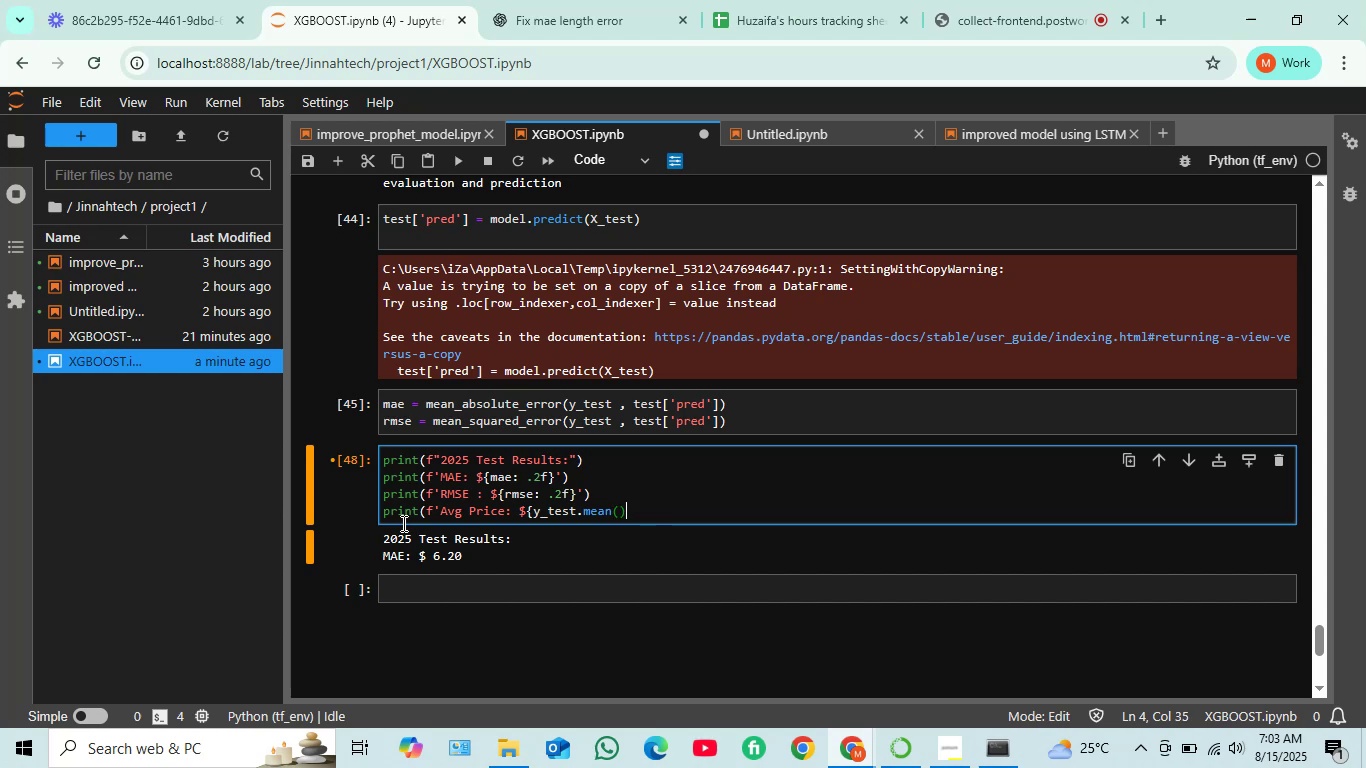 
type(:.2f}'))
 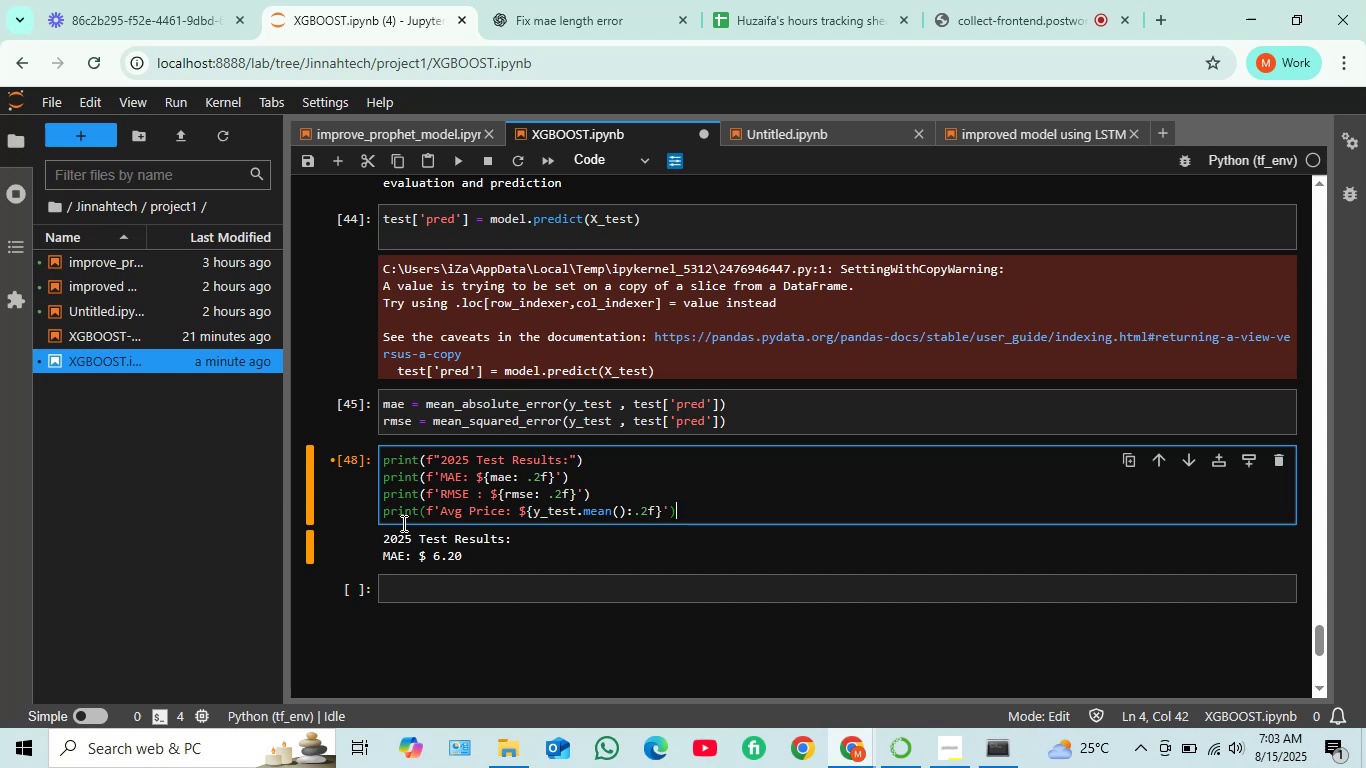 
wait(10.51)
 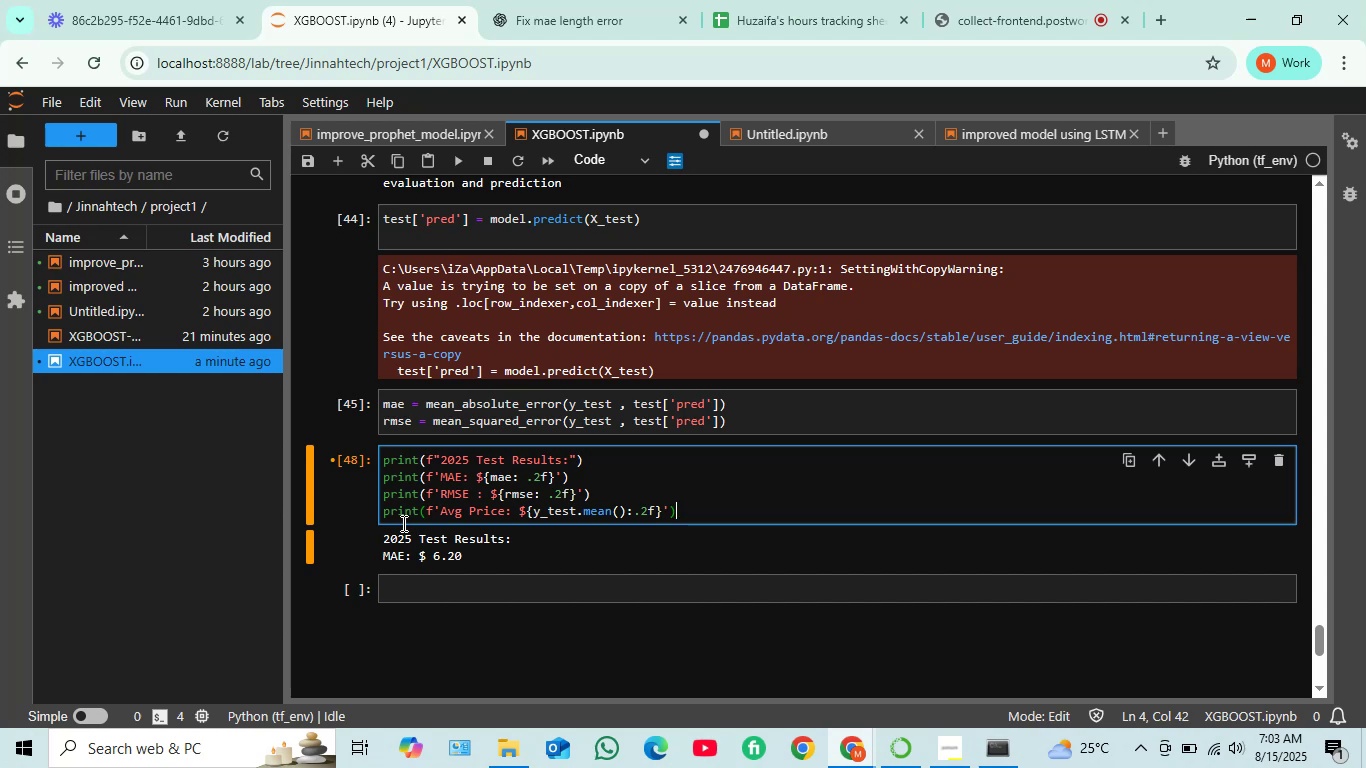 
key(Enter)
 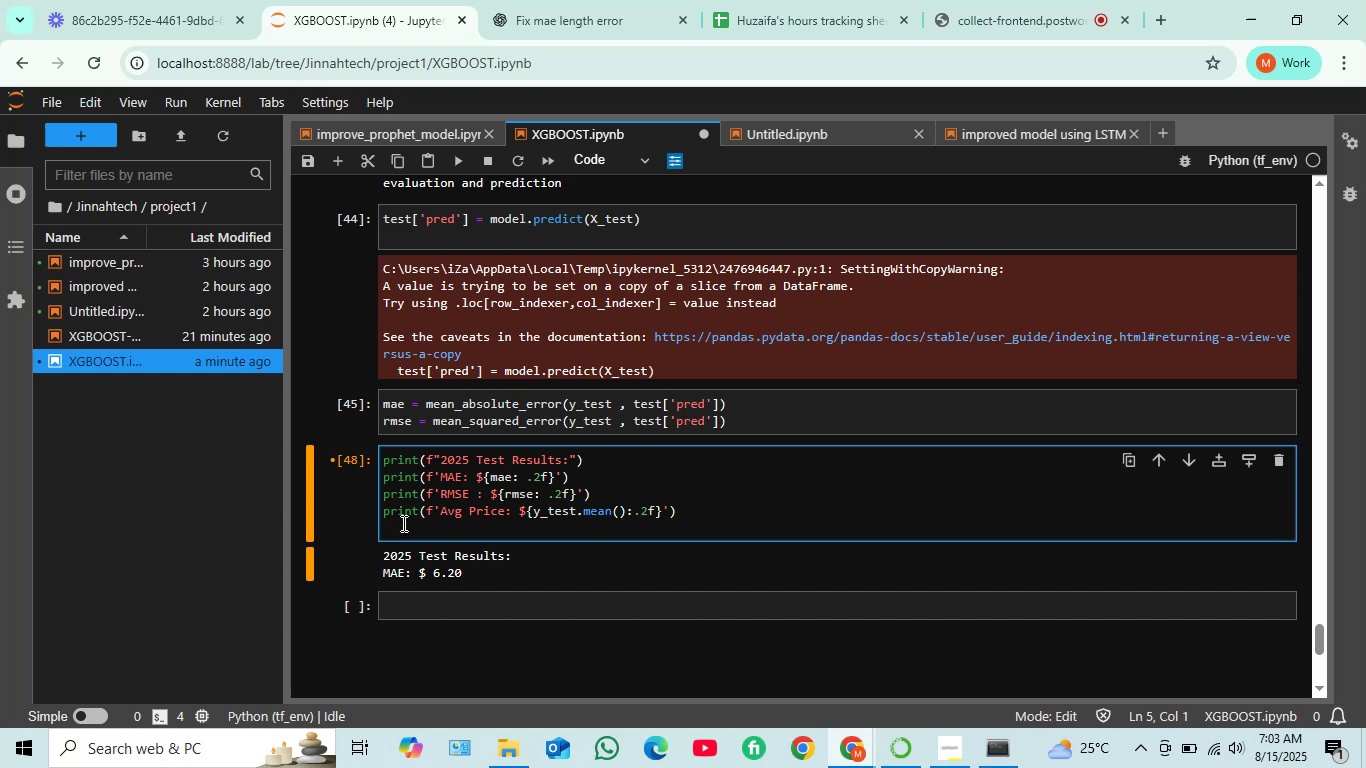 
type(print(f')
 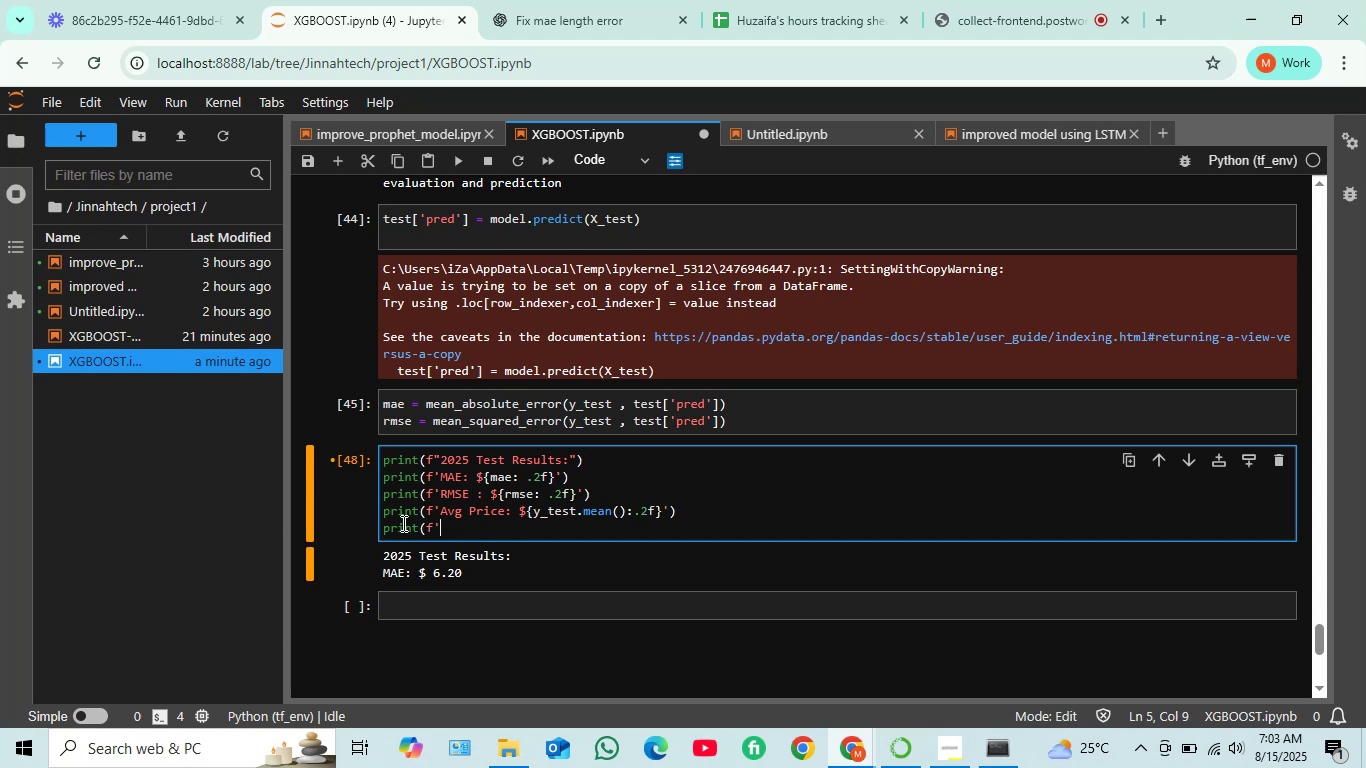 
type(Error %)
 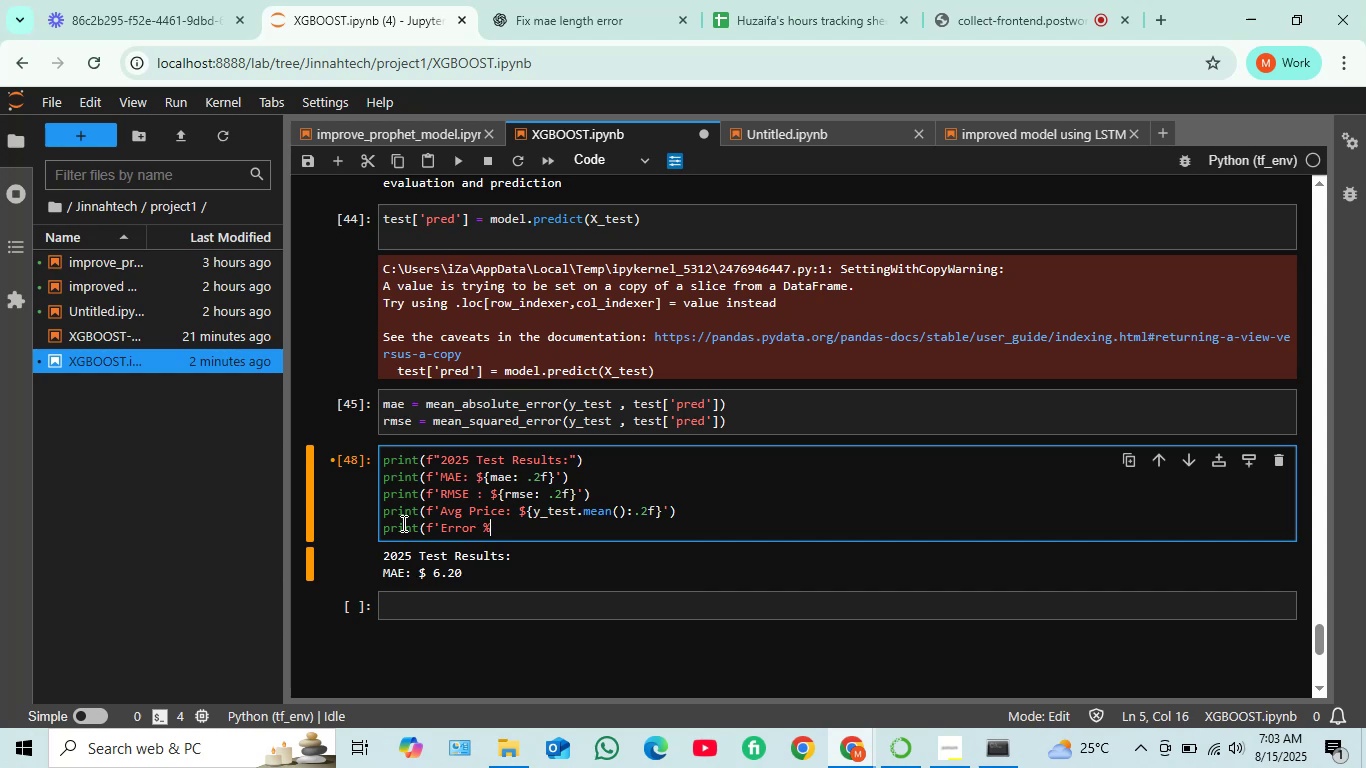 
type(: {(mae/y_test.mean())
 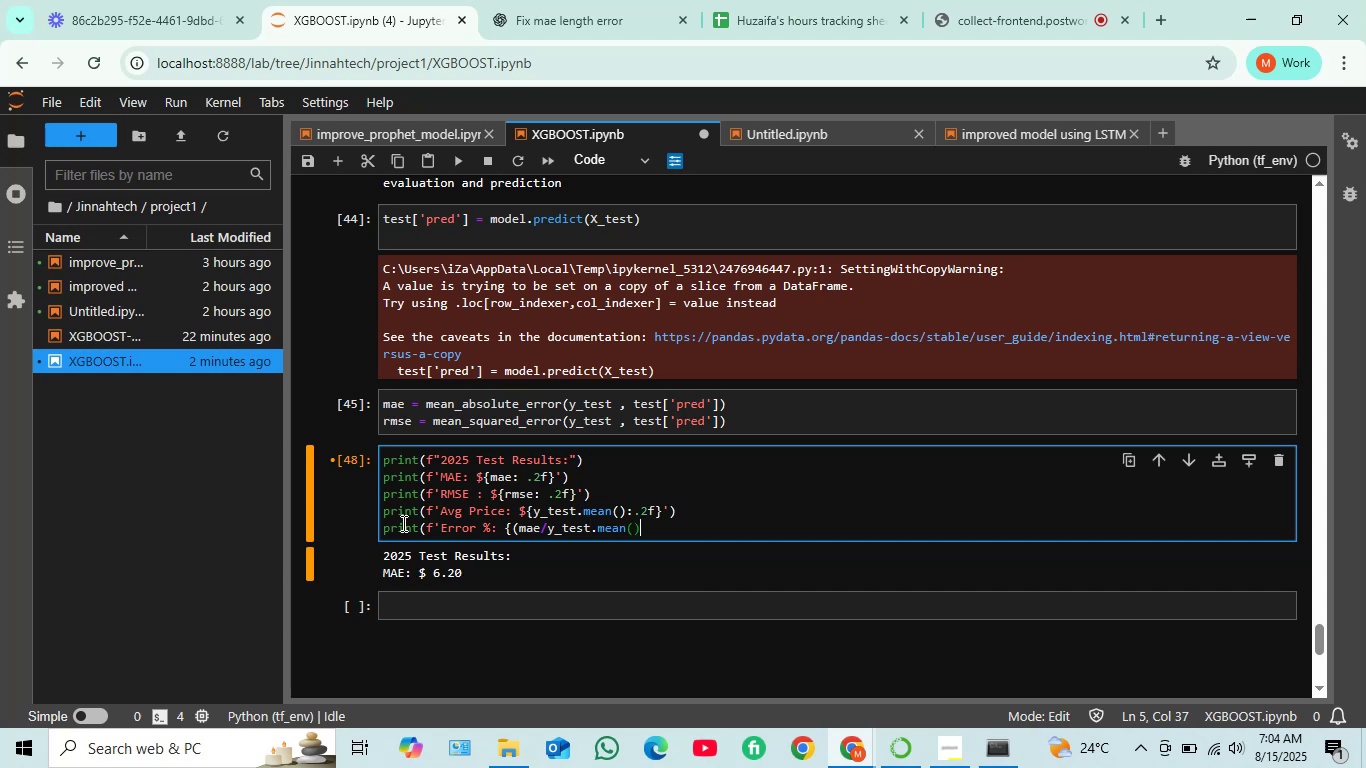 
type()*100:.2f)
 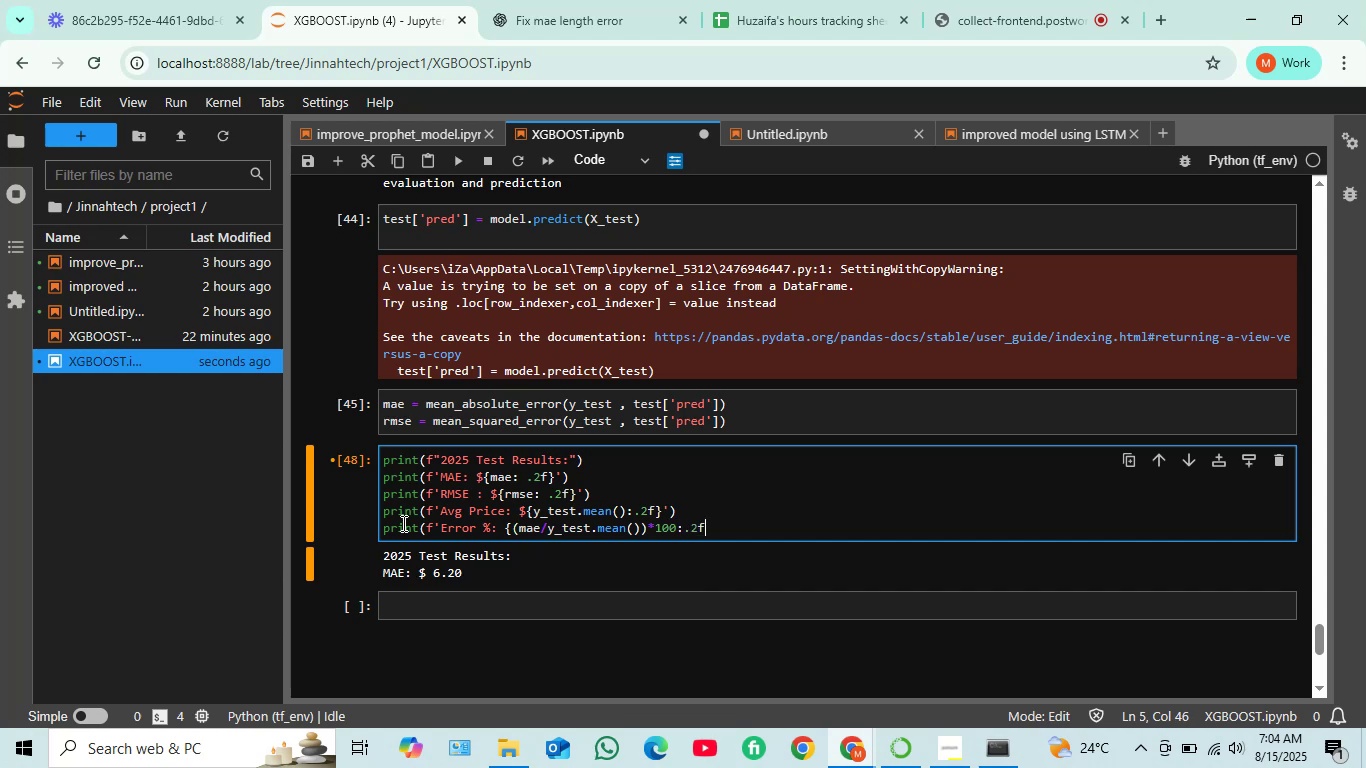 
key(Shift+BracketRight)
 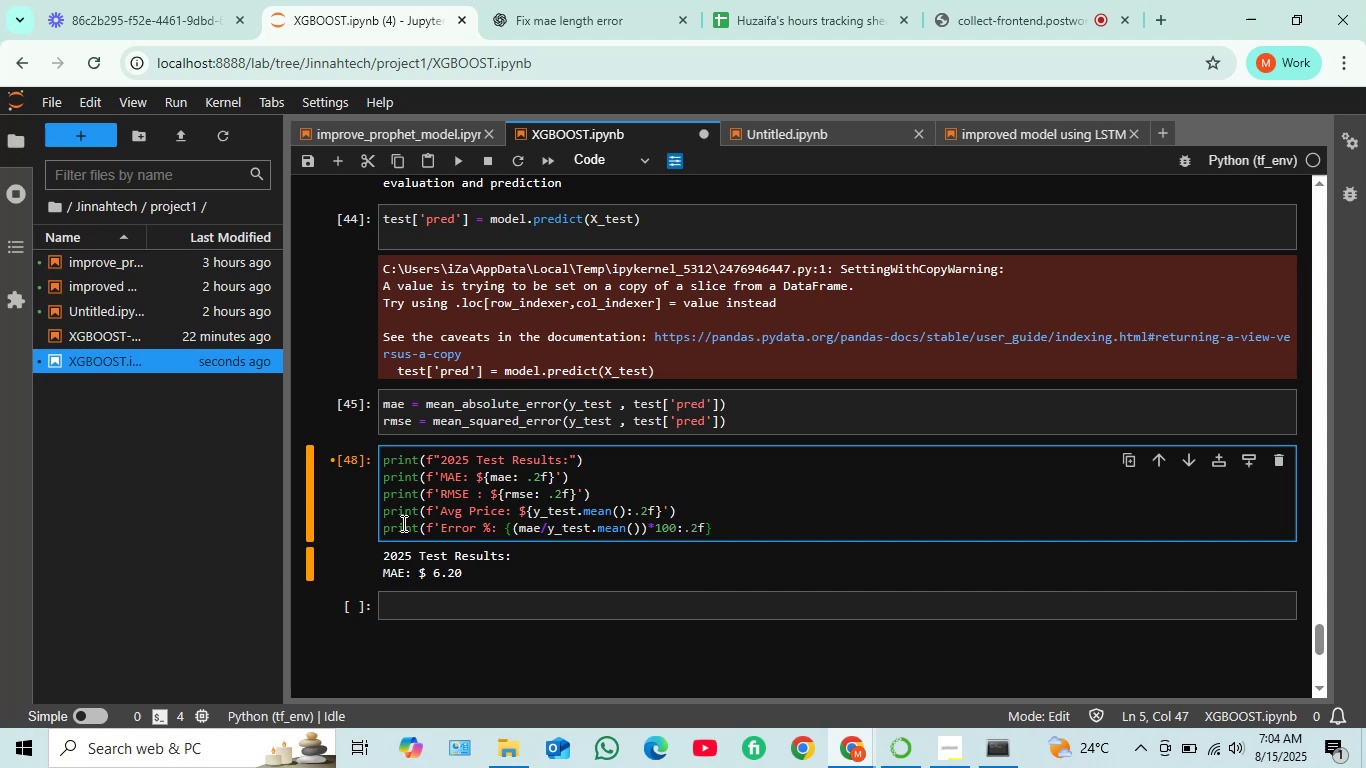 
hold_key(key=ShiftRight, duration=1.52)
 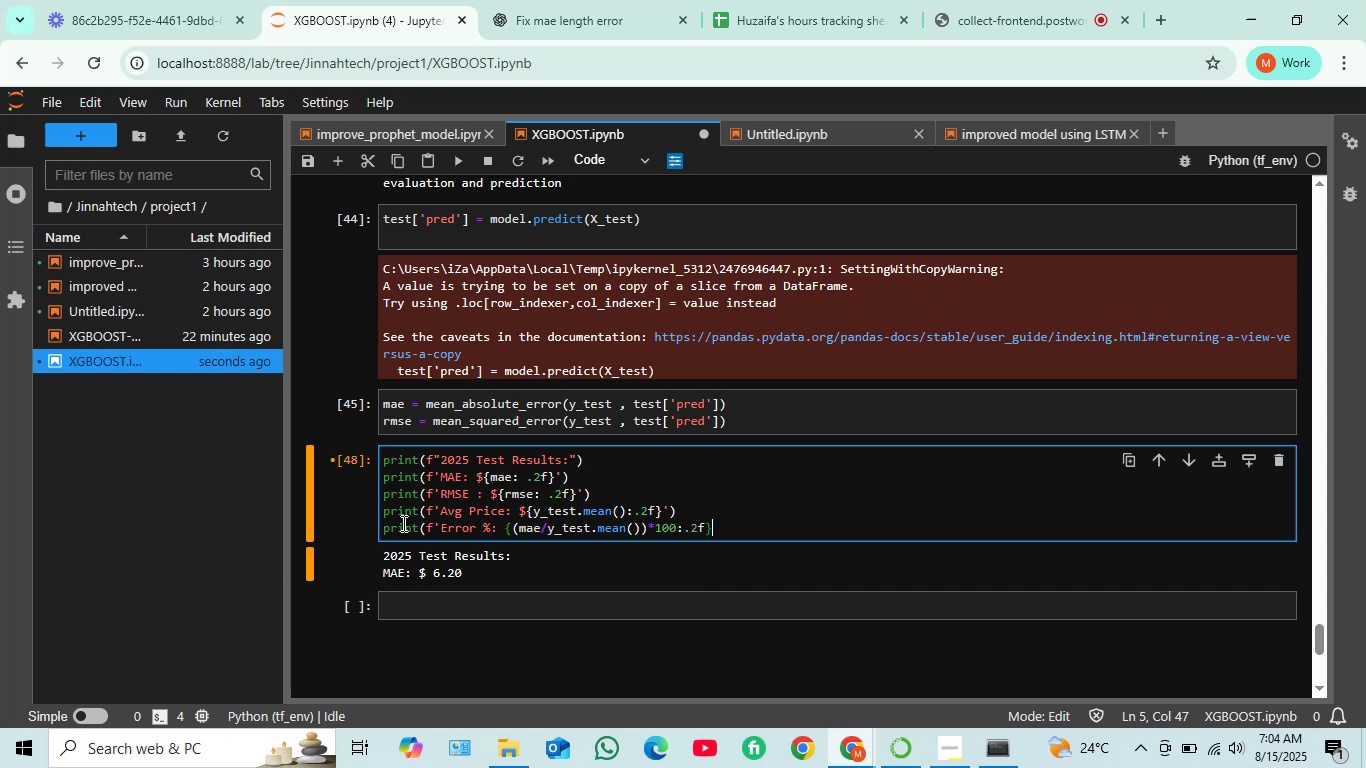 
key(Shift+5)
 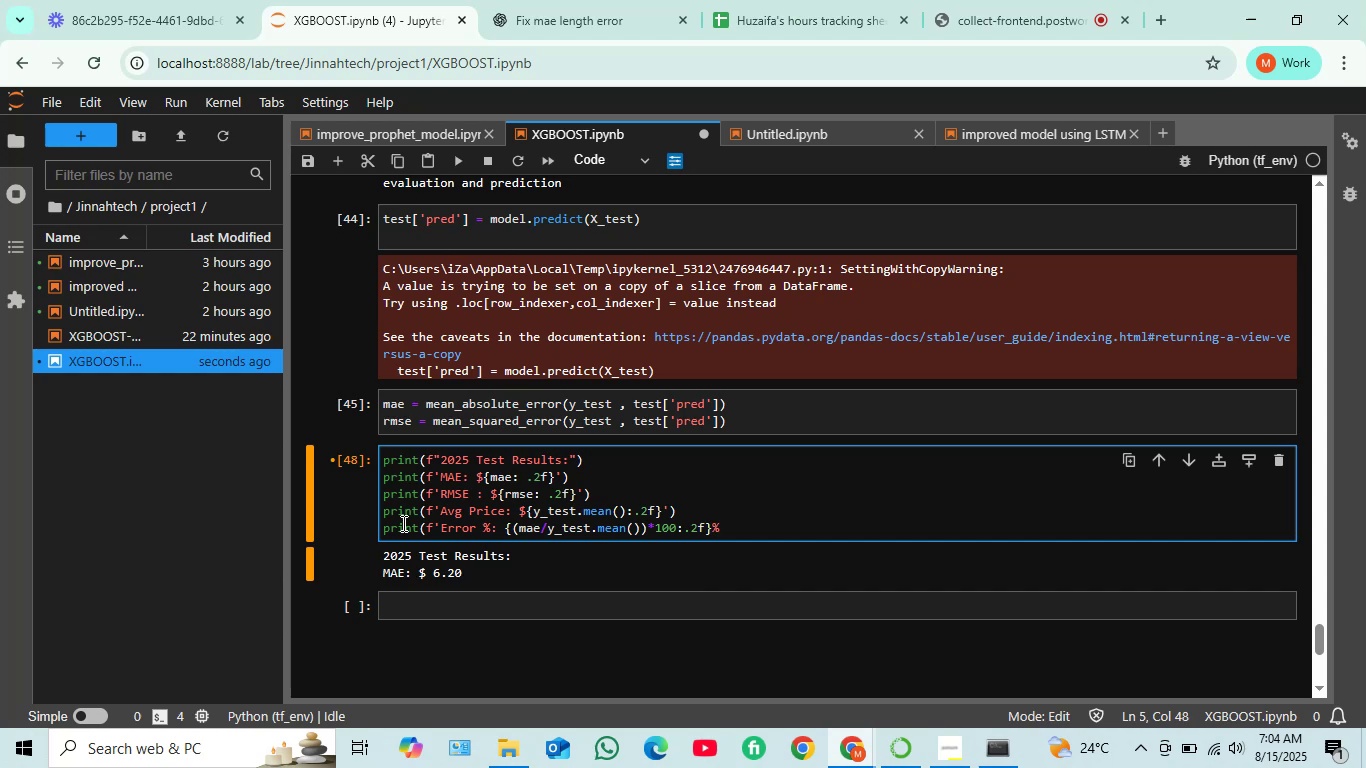 
hold_key(key=ShiftRight, duration=0.48)
 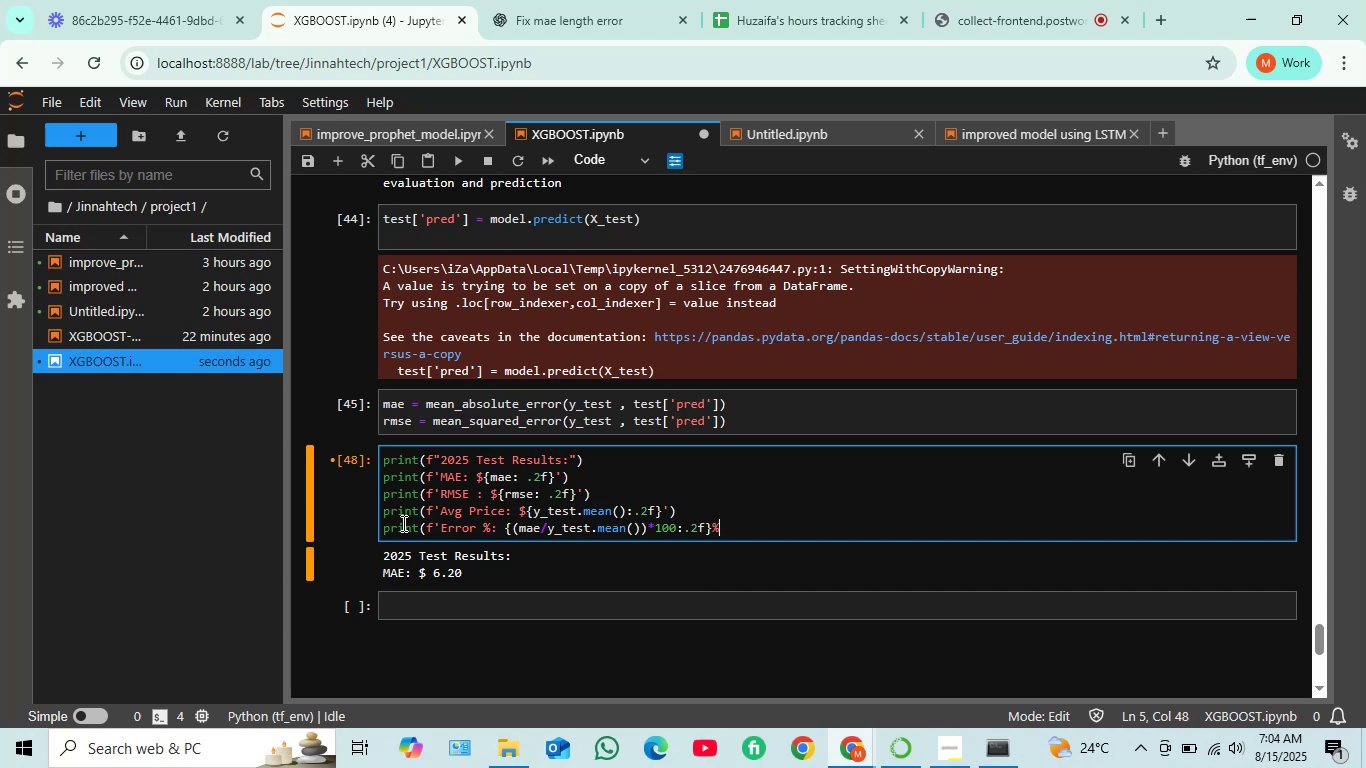 
key(Quote)
 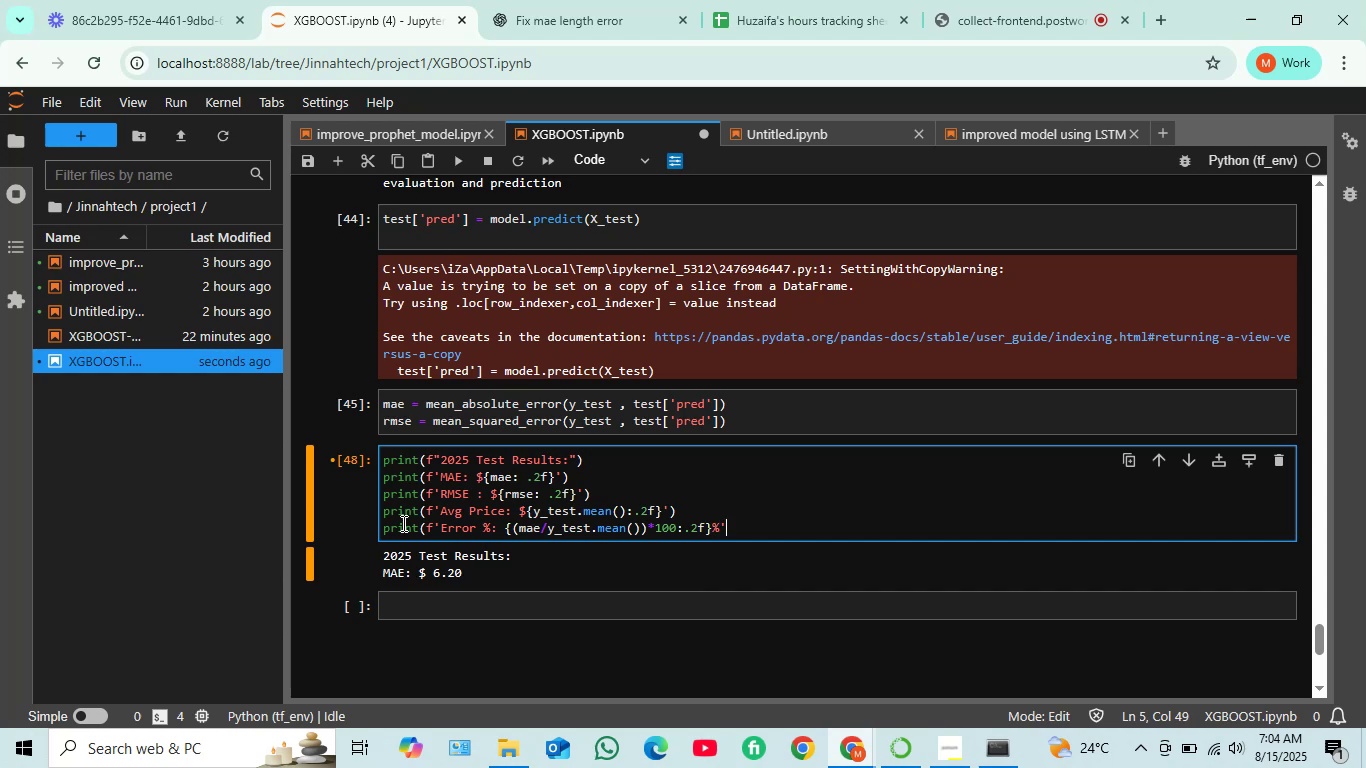 
key(Shift+0)
 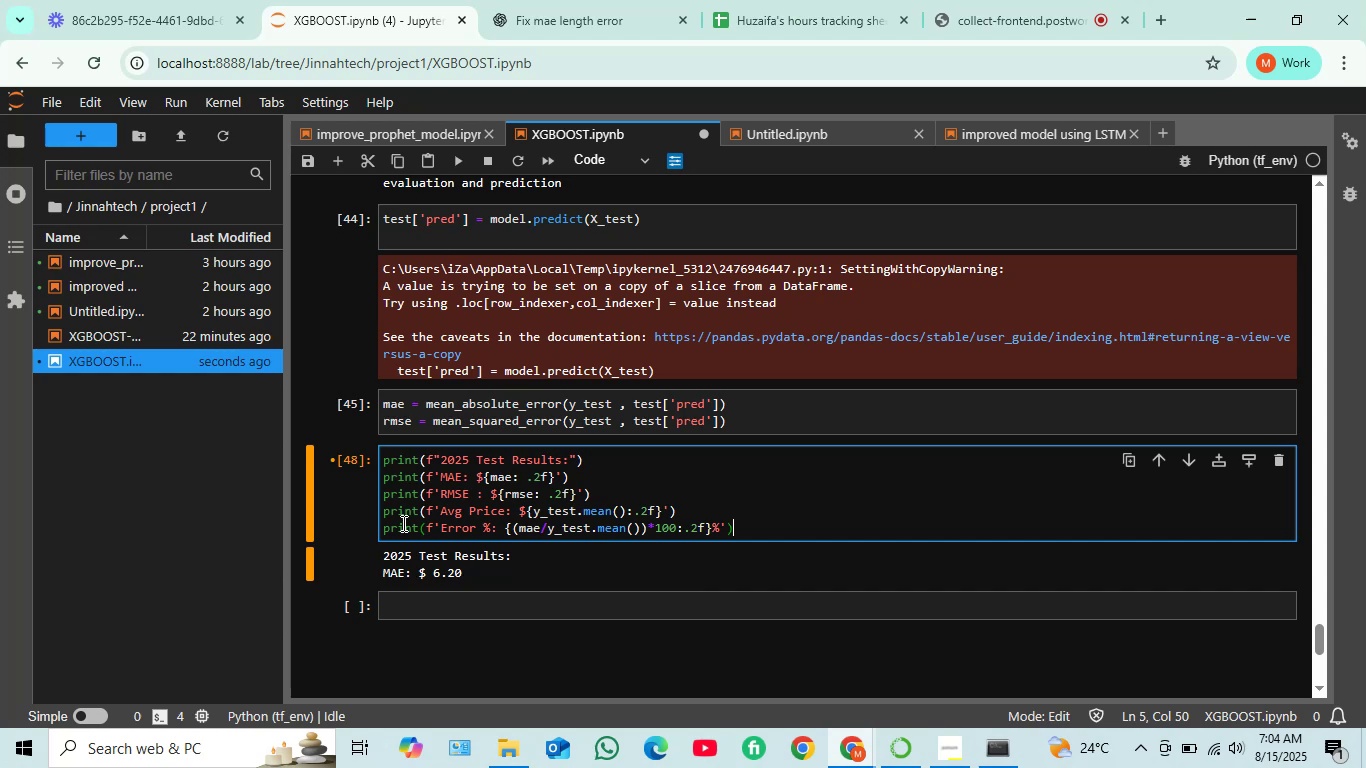 
key(Shift+Enter)
 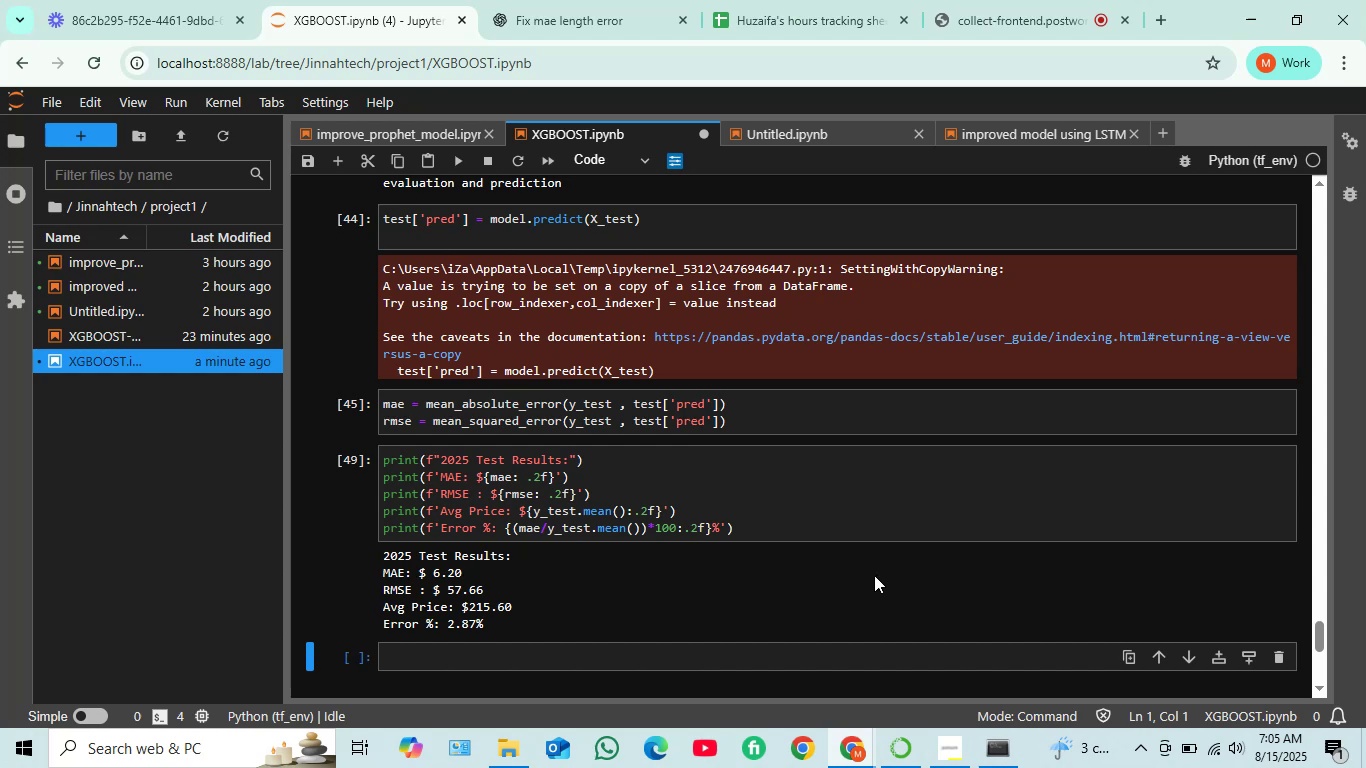 
wait(60.24)
 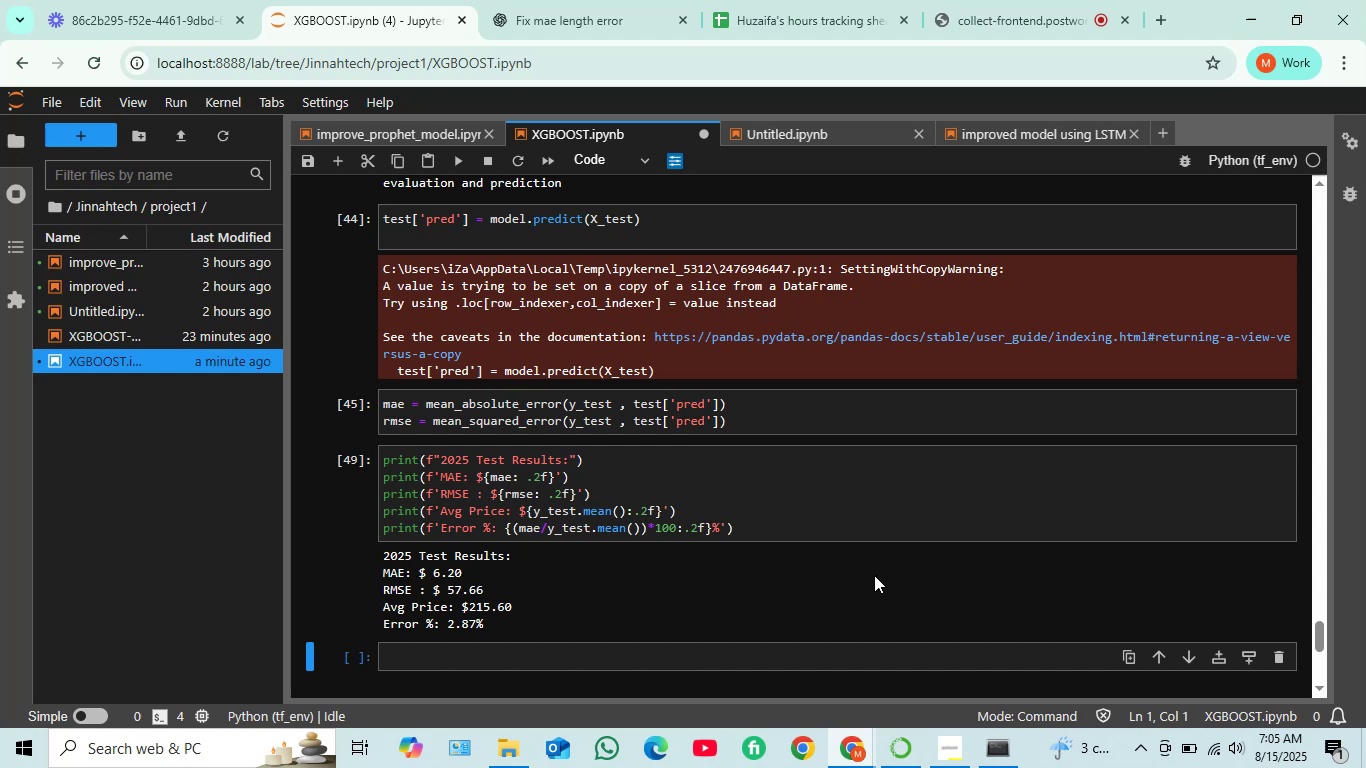 
left_click([693, 657])
 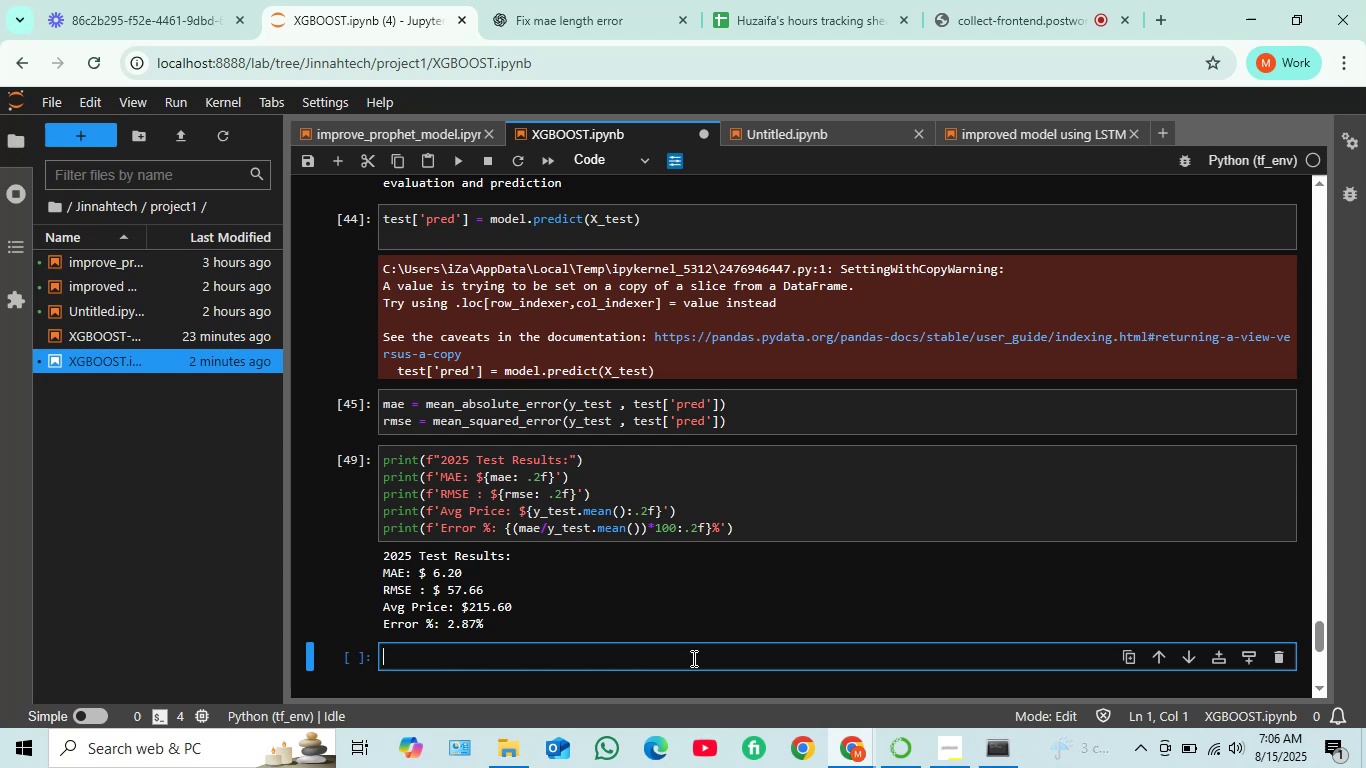 
wait(28.62)
 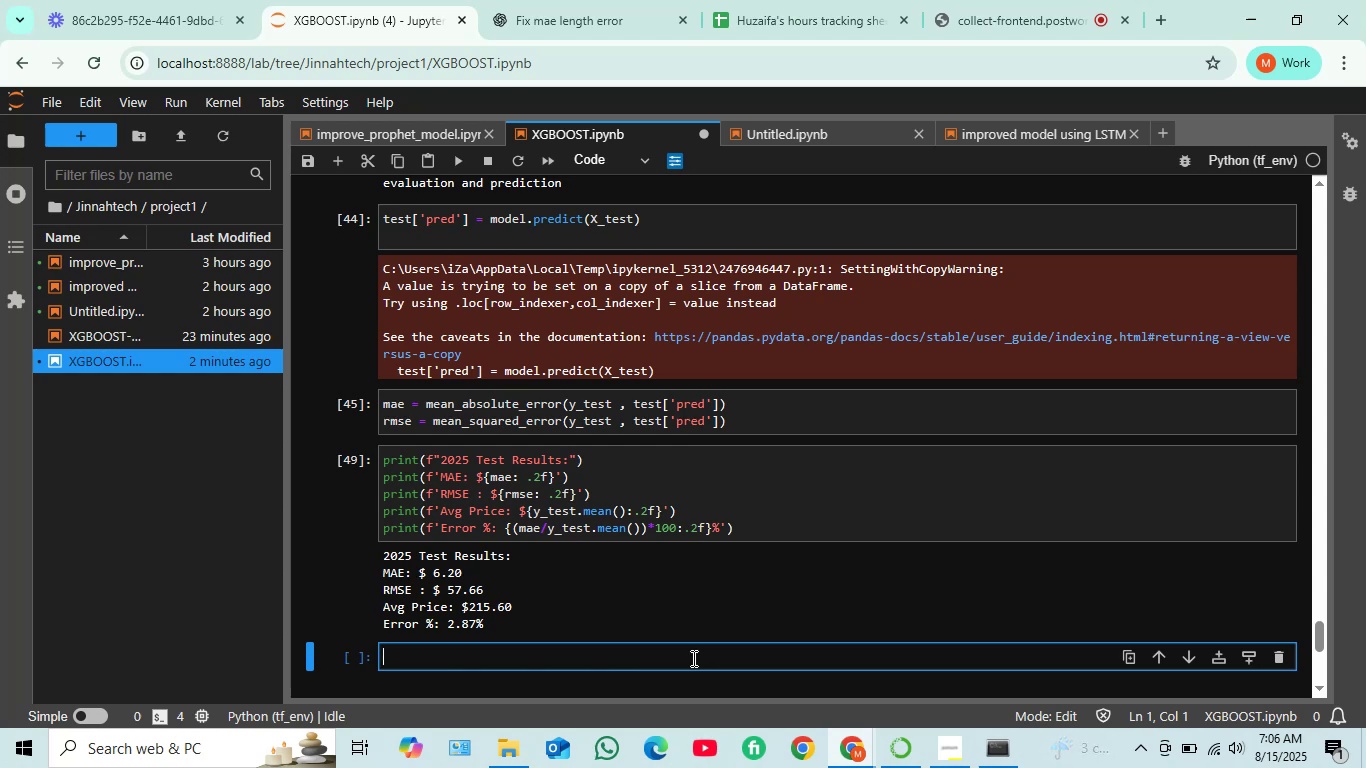 
type(print("visual comparison"))
 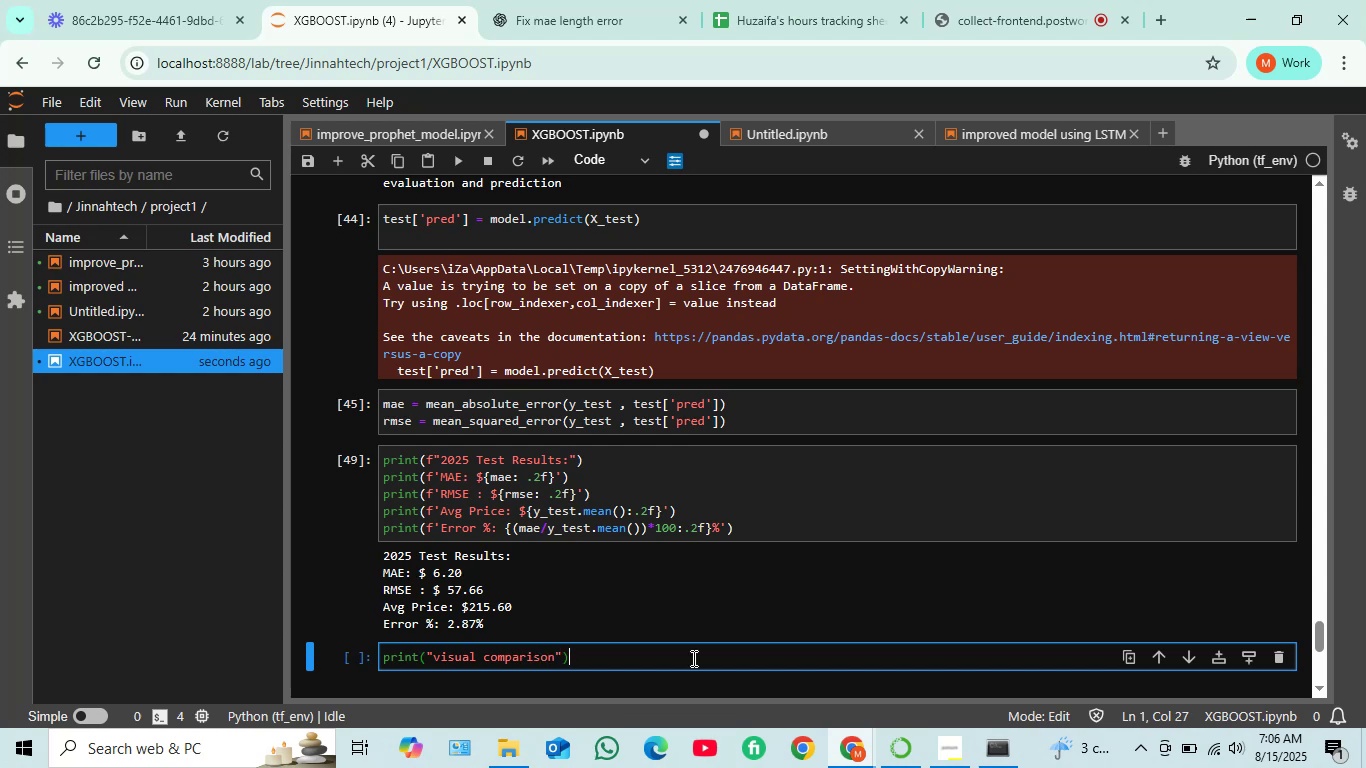 
key(Shift+Enter)
 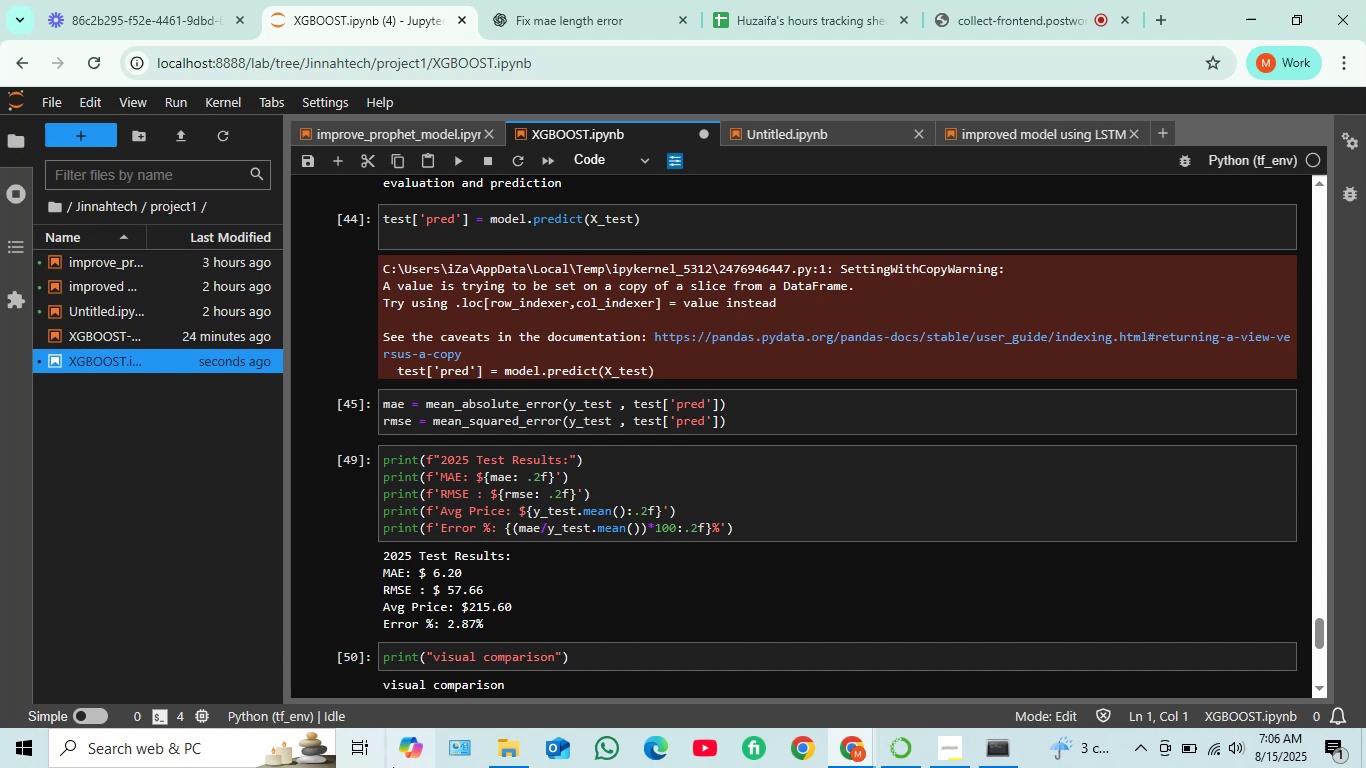 
scroll: coordinate [507, 545], scroll_direction: down, amount: 2.0
 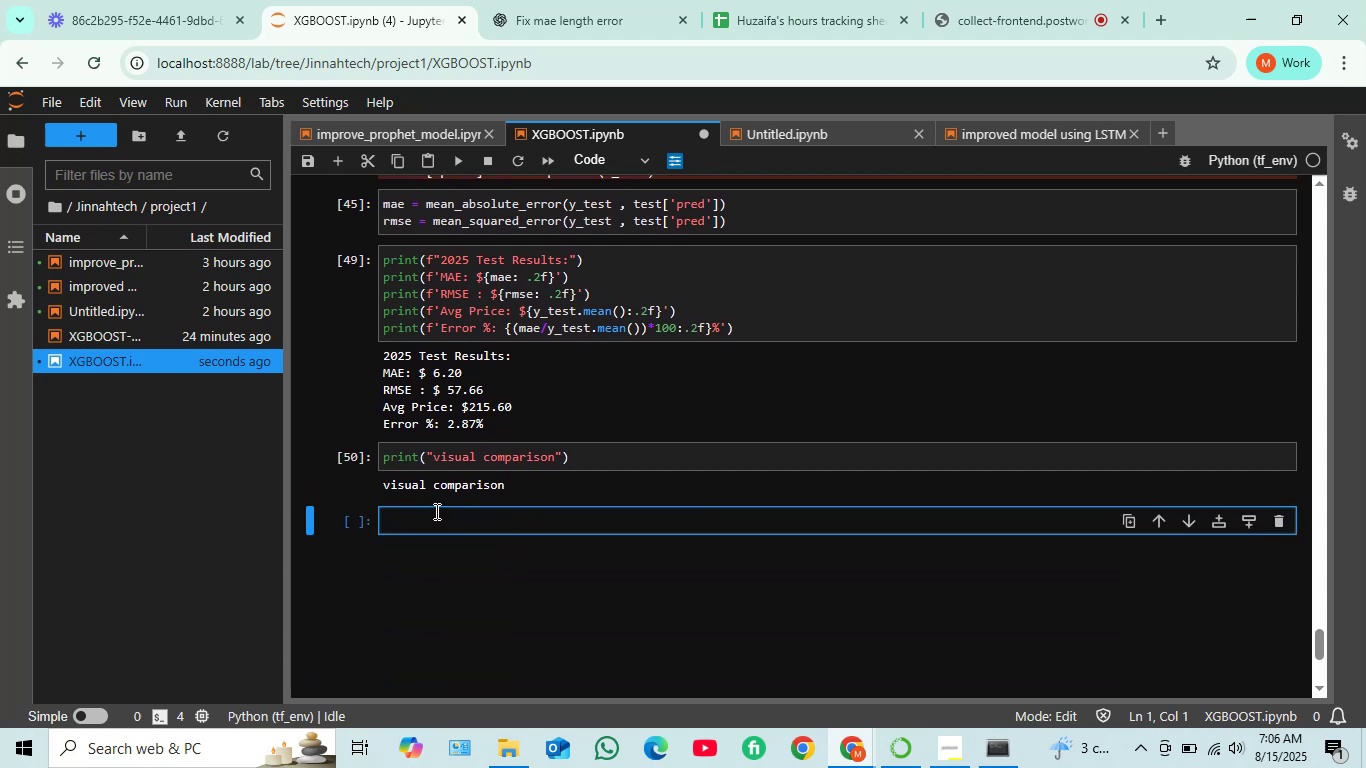 
wait(6.3)
 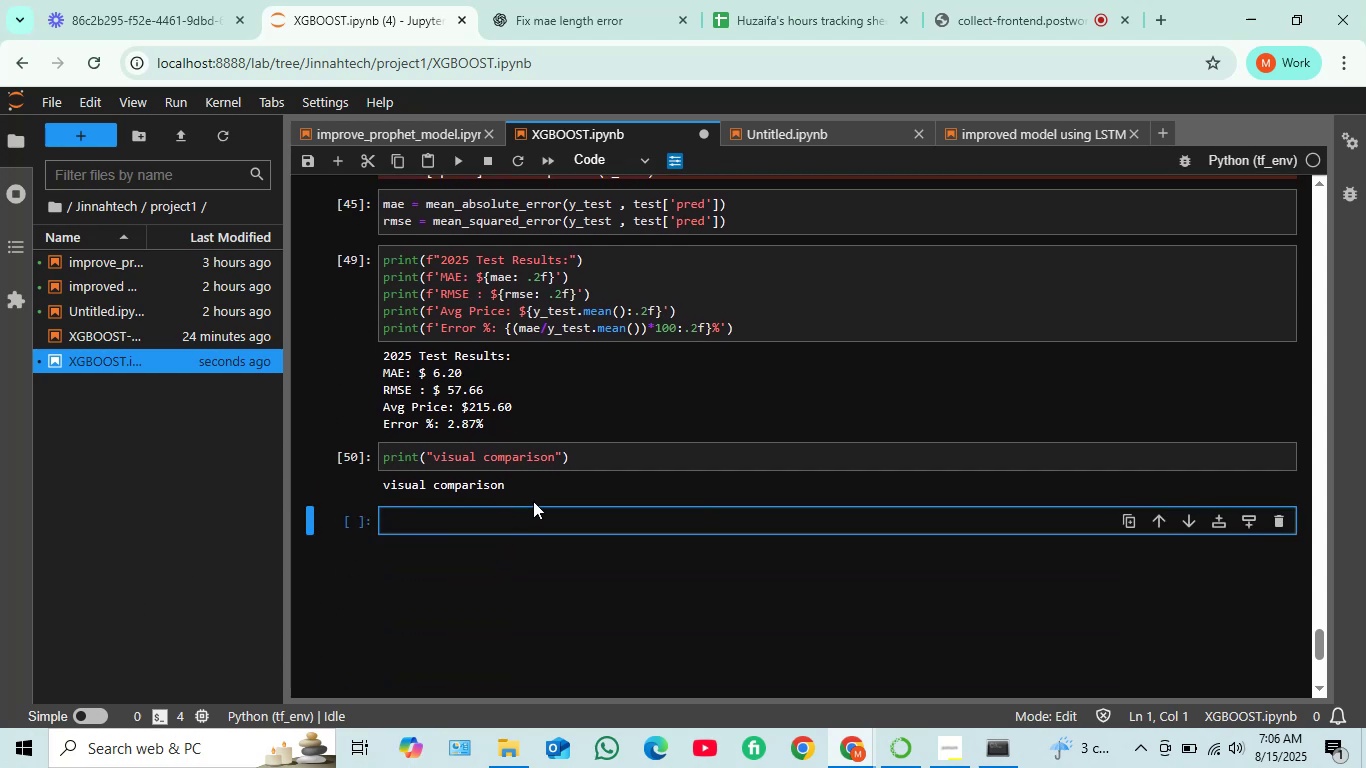 
left_click([426, 520])
 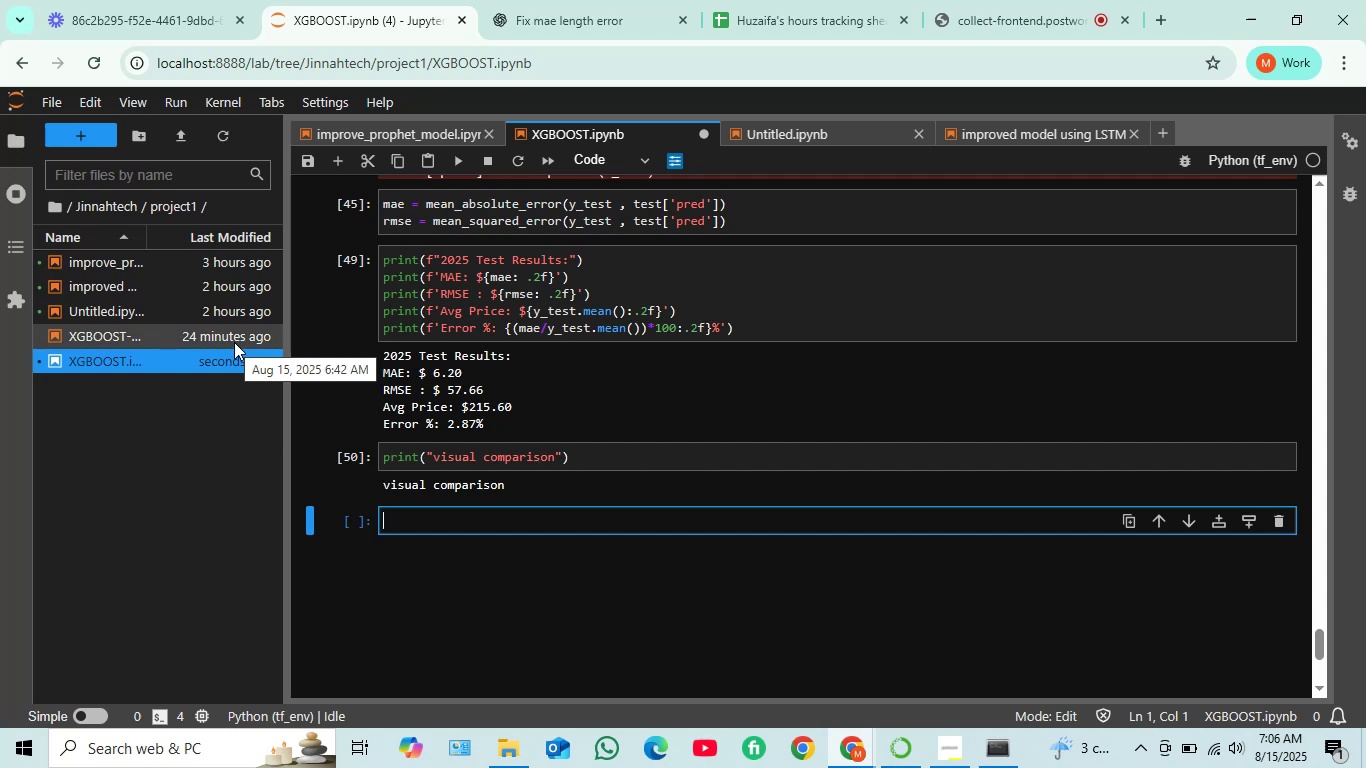 
right_click([231, 337])
 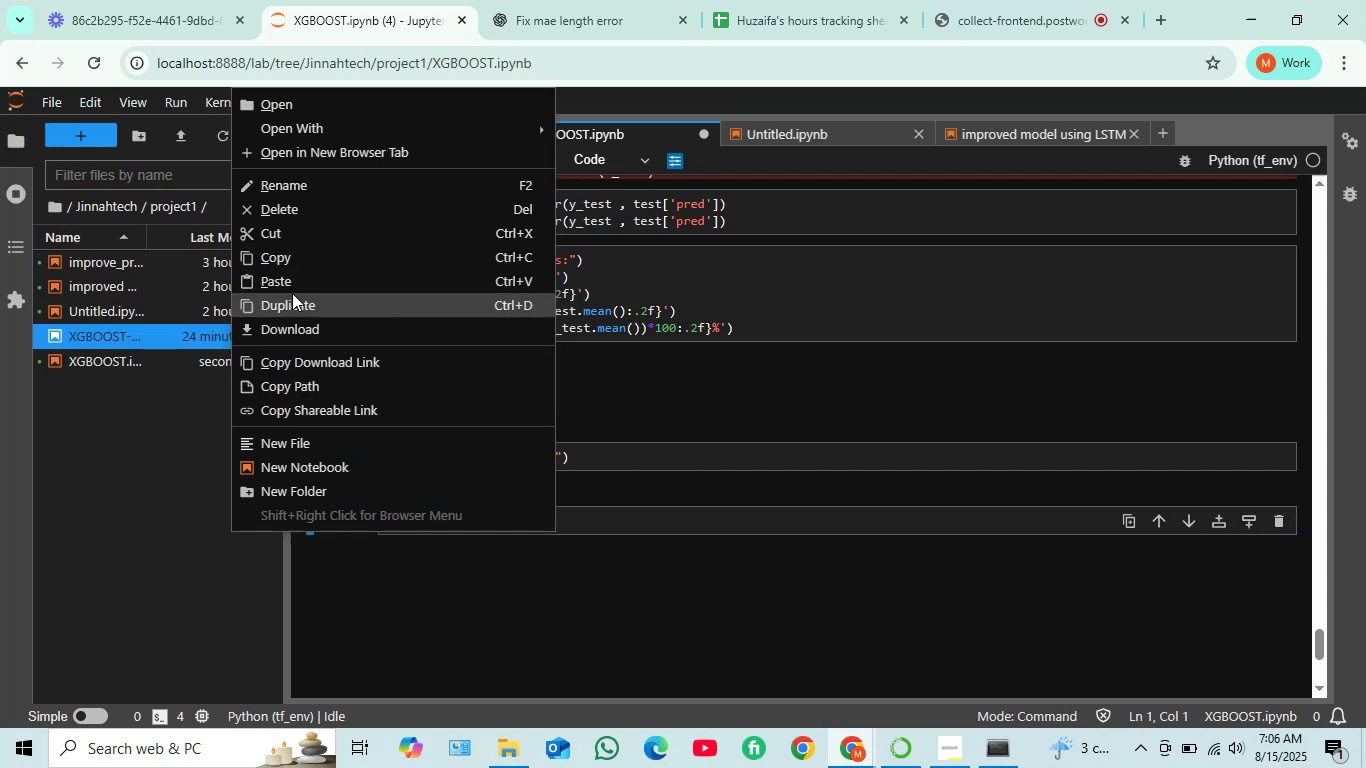 
left_click([279, 211])
 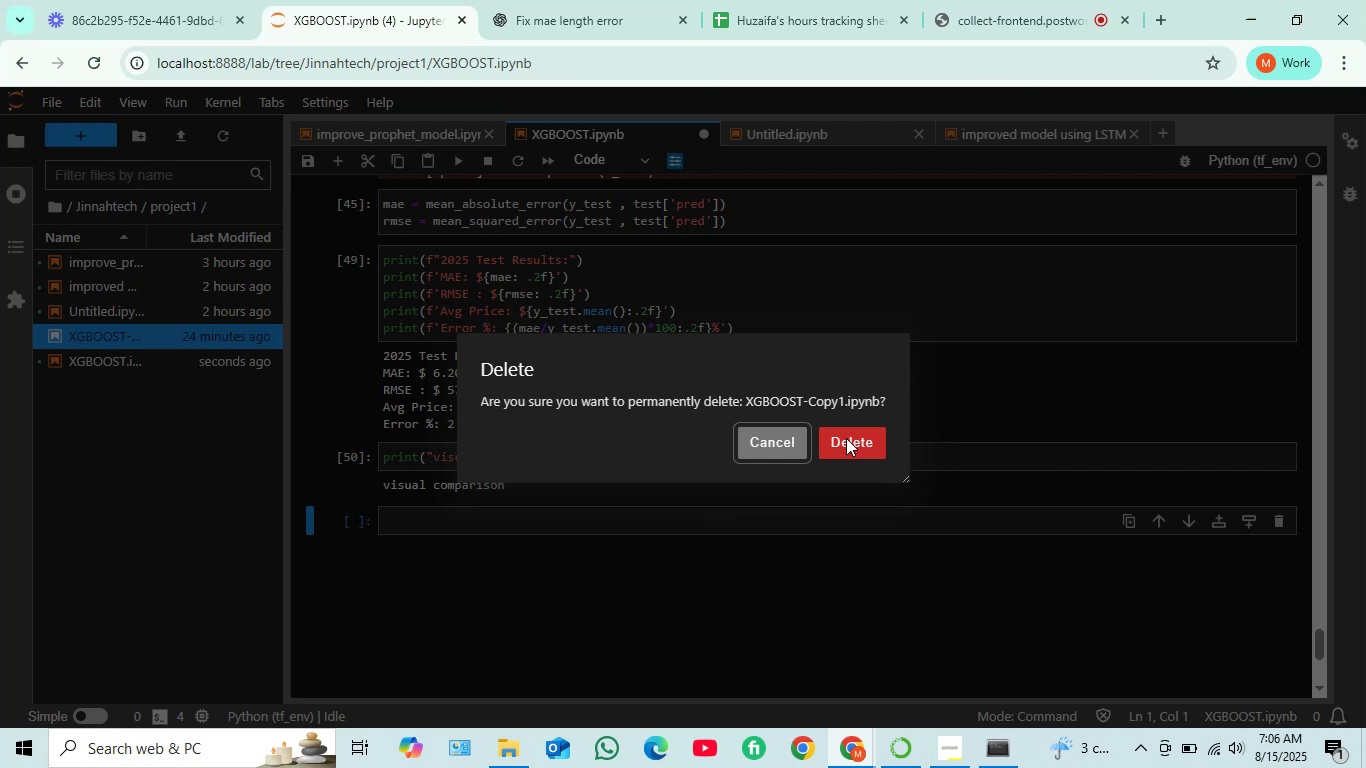 
left_click([846, 438])
 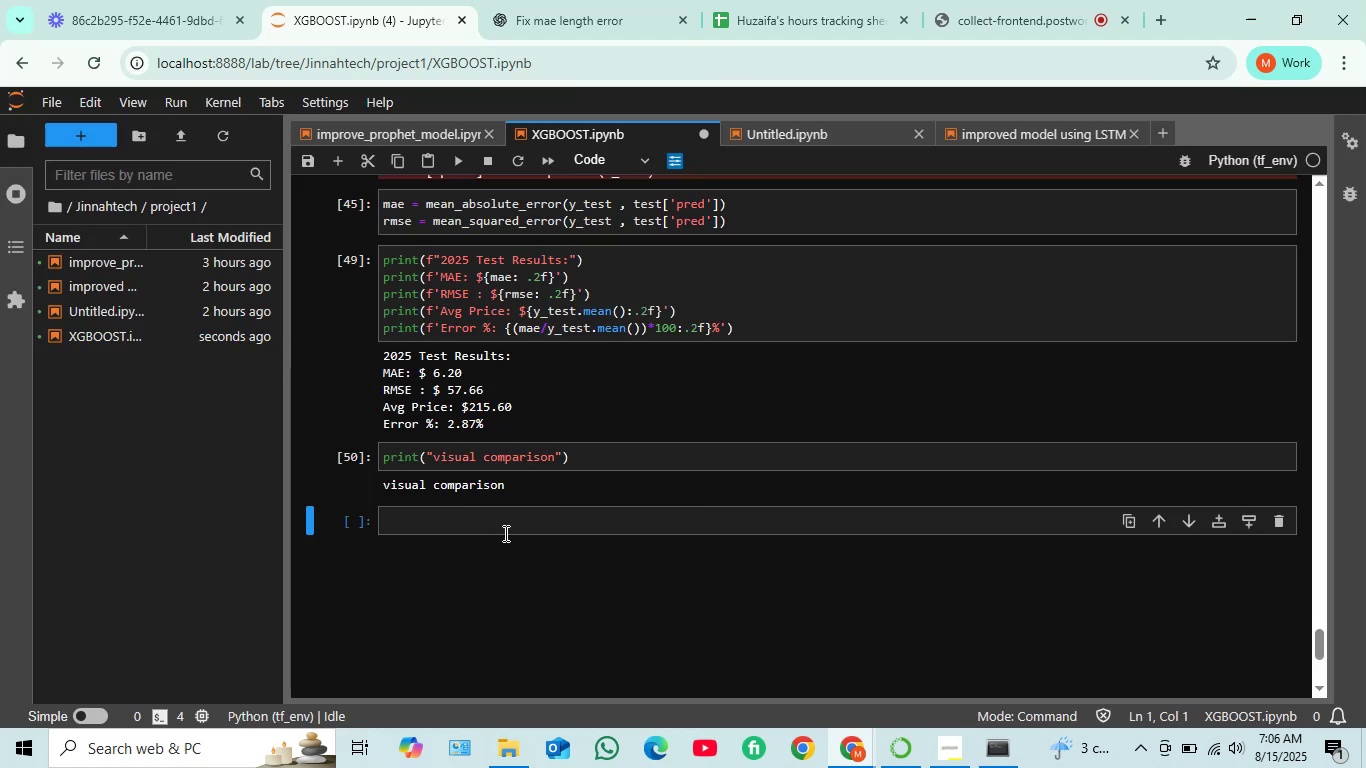 
left_click([467, 527])
 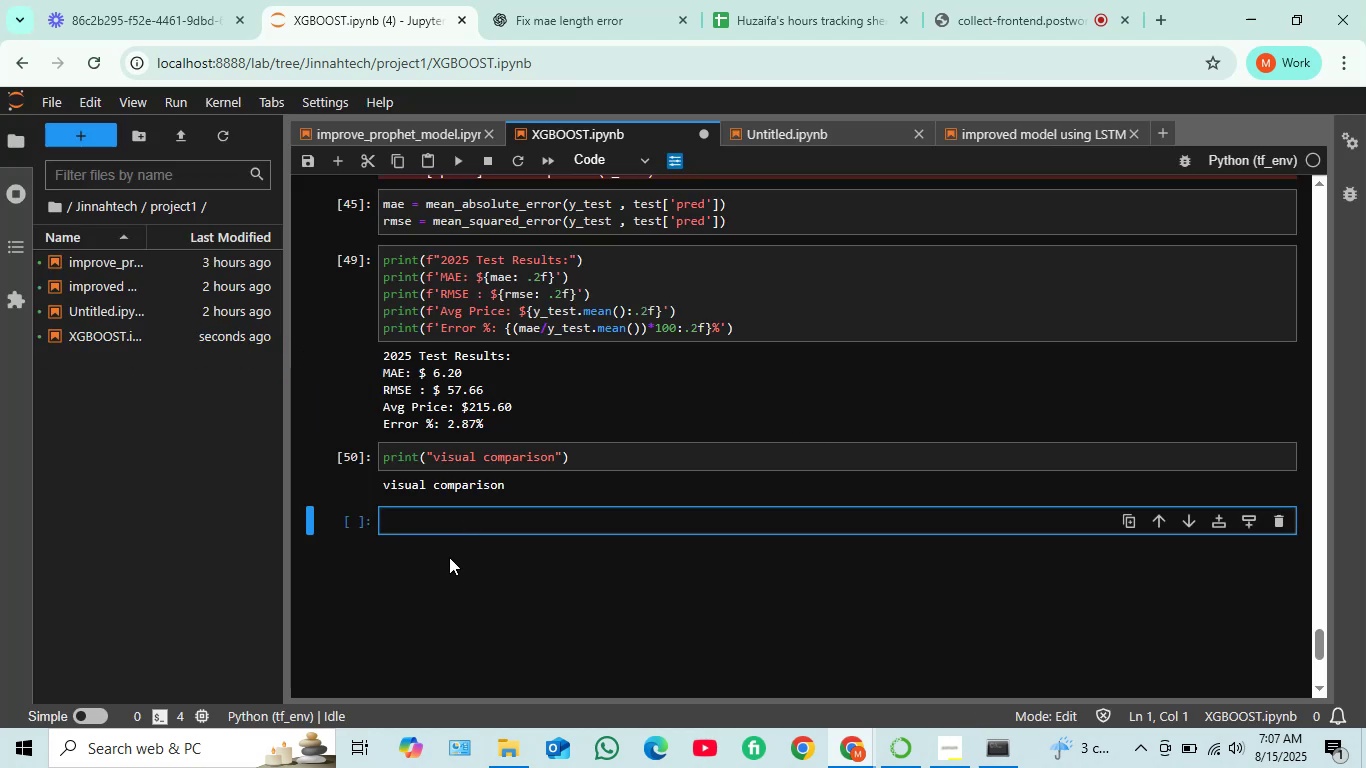 
wait(9.97)
 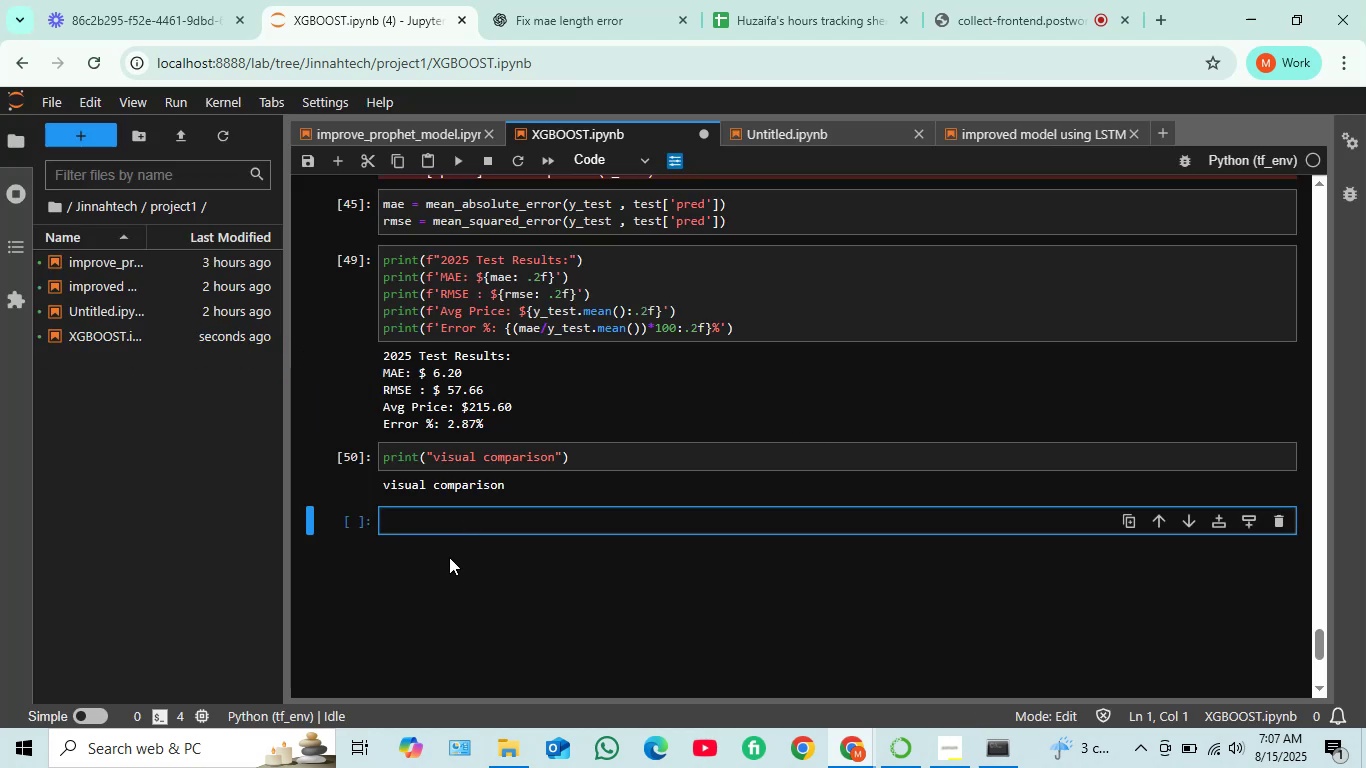 
scroll: coordinate [540, 463], scroll_direction: up, amount: 80.0
 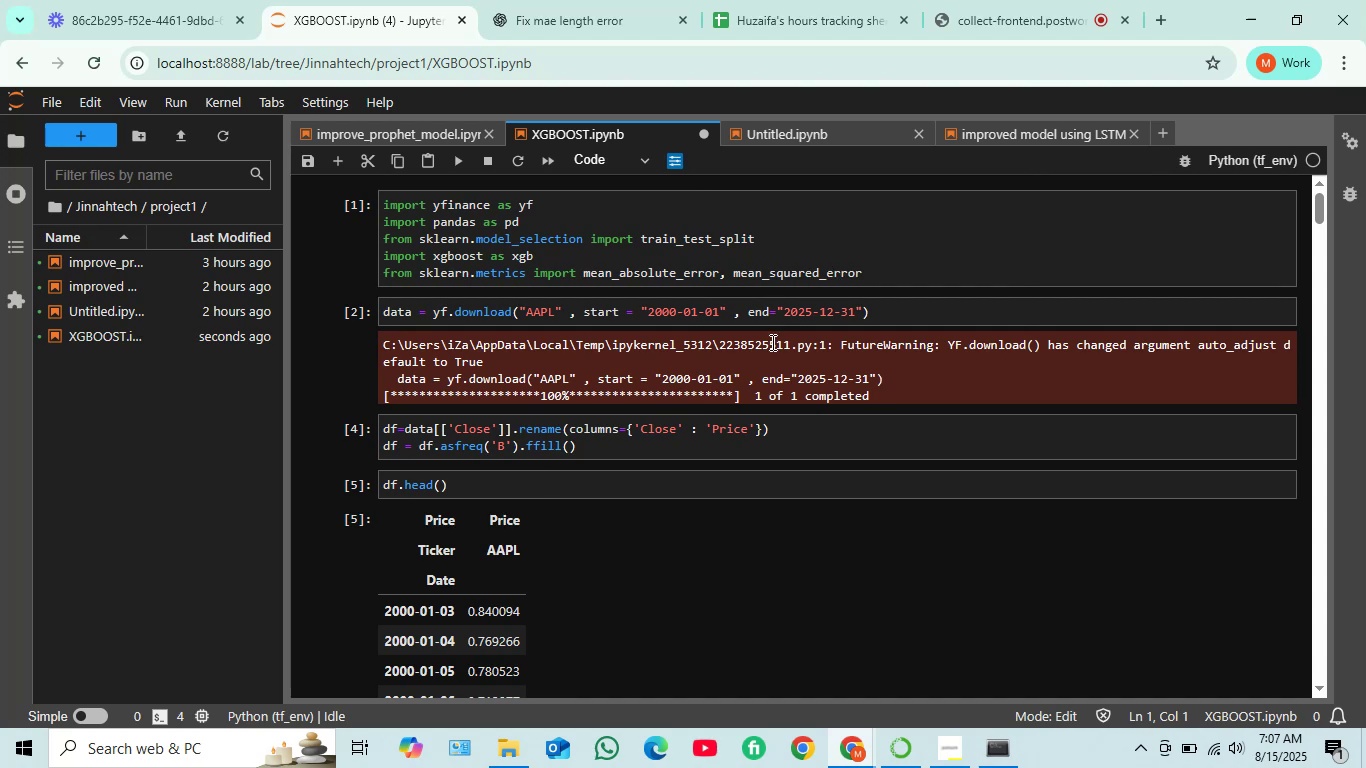 
scroll: coordinate [563, 503], scroll_direction: down, amount: 79.0
 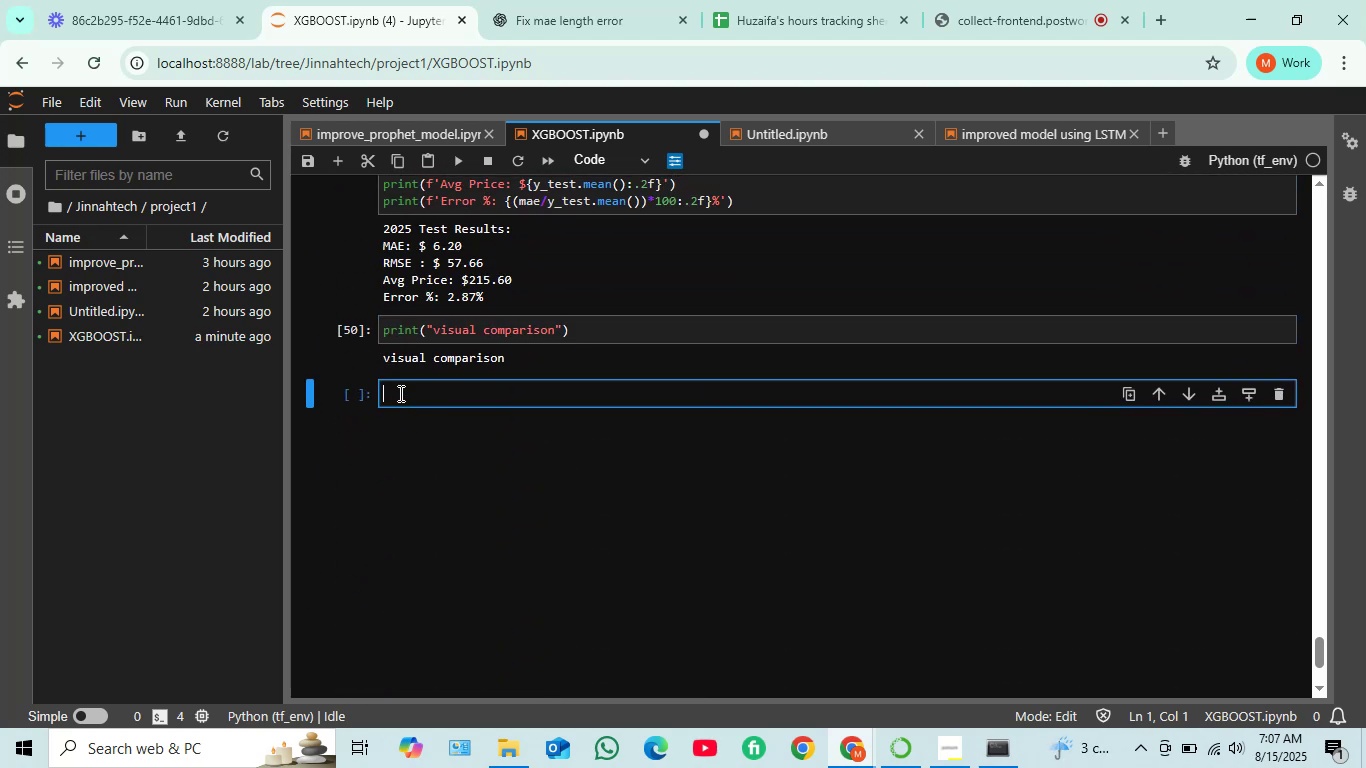 
left_click([400, 392])
 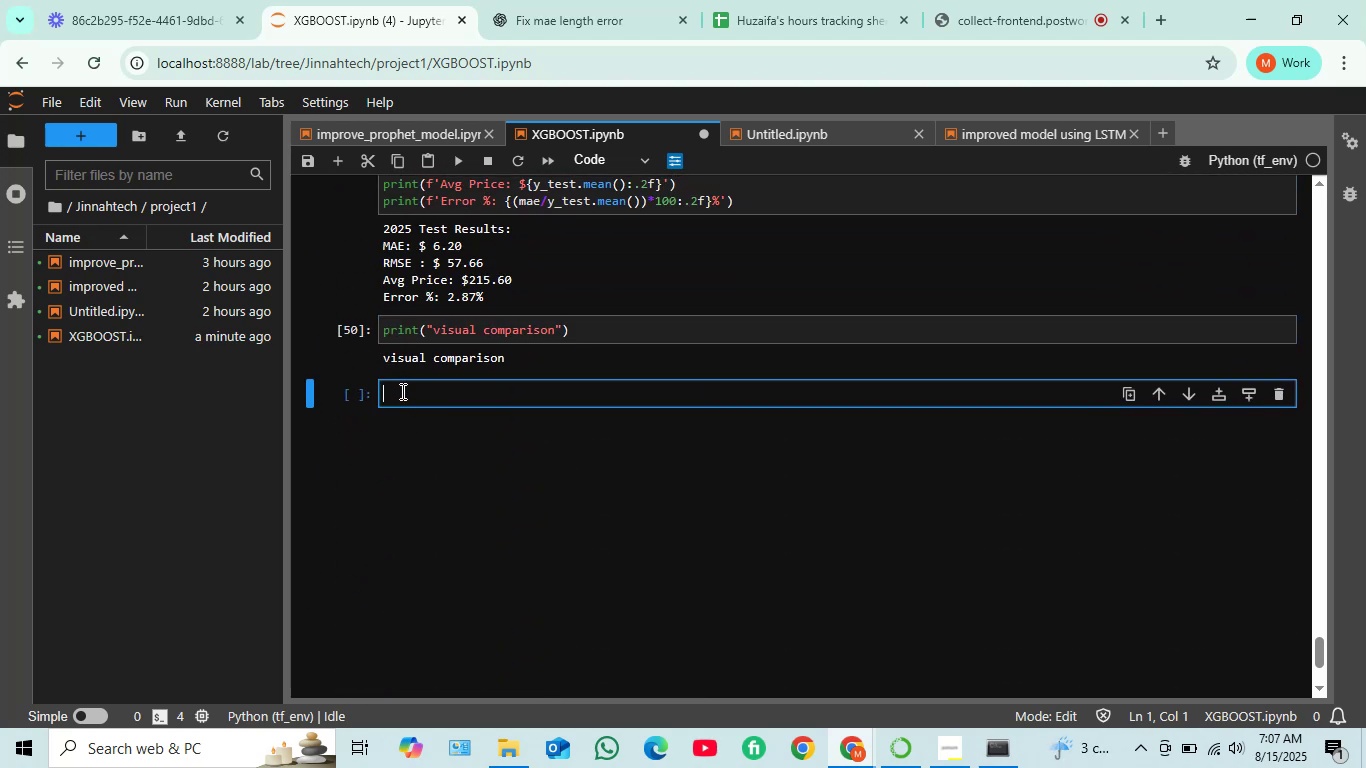 
type(import matplotlib)
 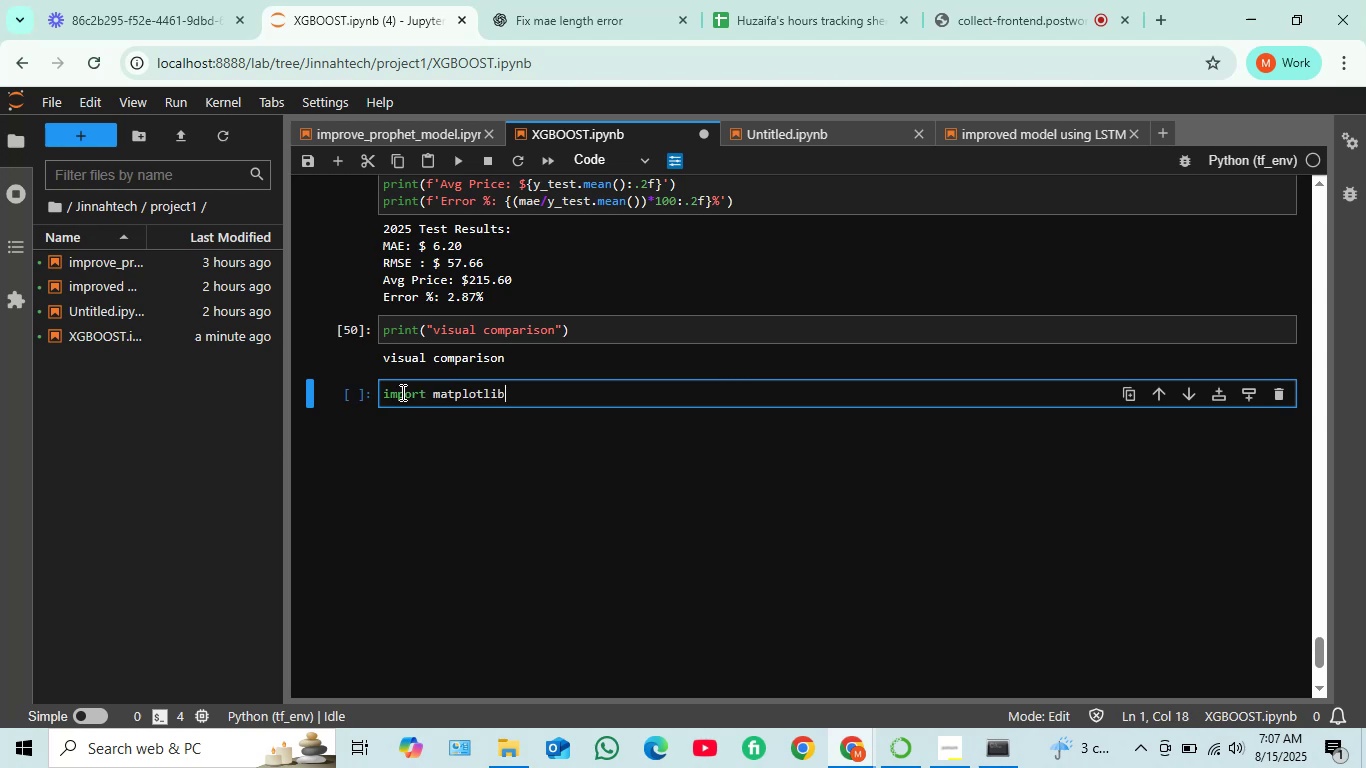 
type(.pyplot as plt)
 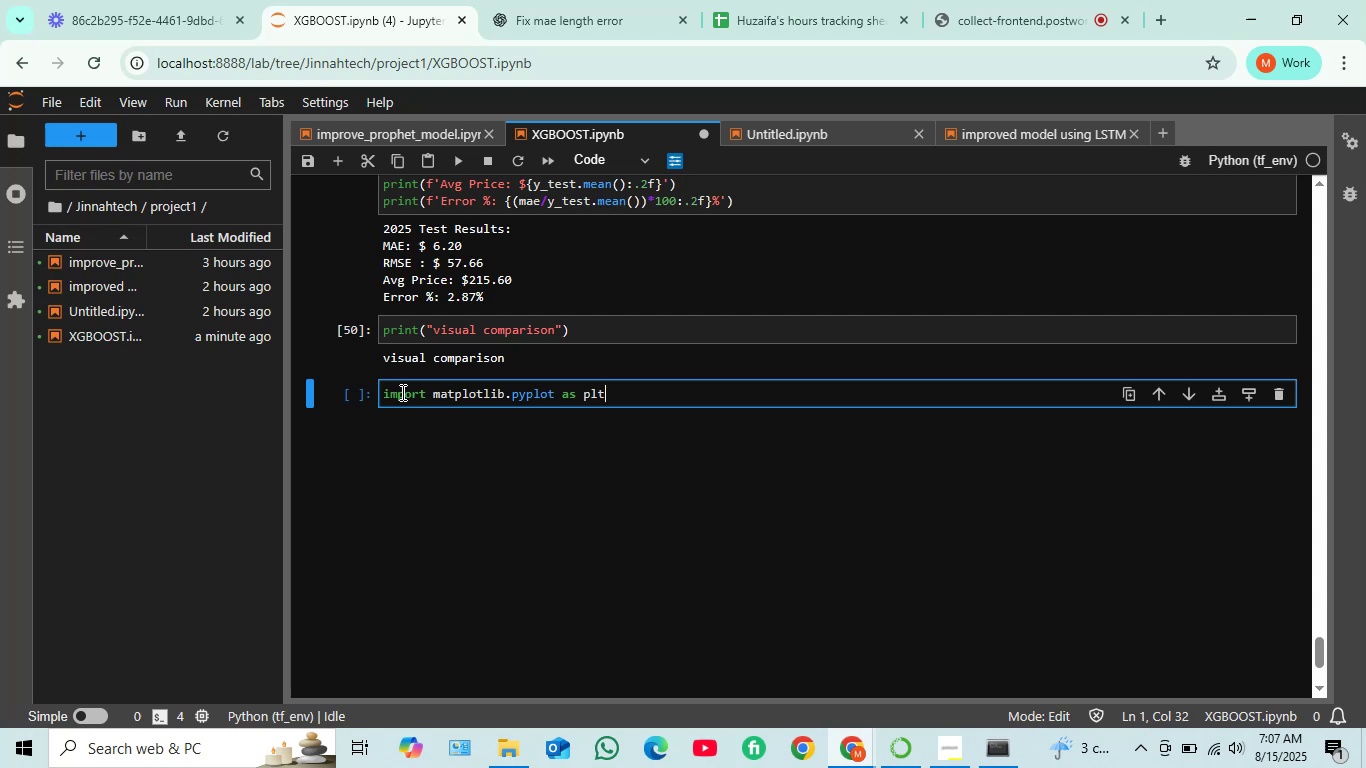 
wait(7.66)
 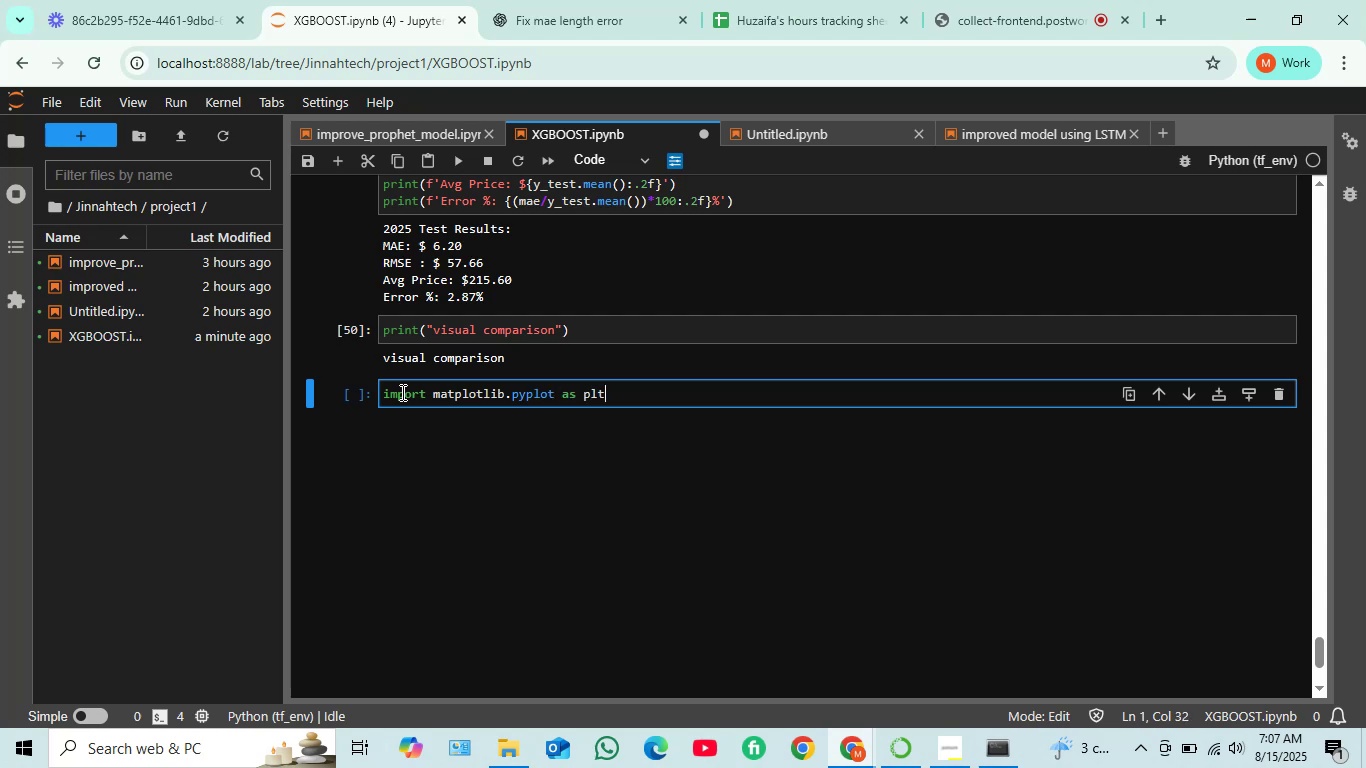 
key(Shift+ShiftRight)
 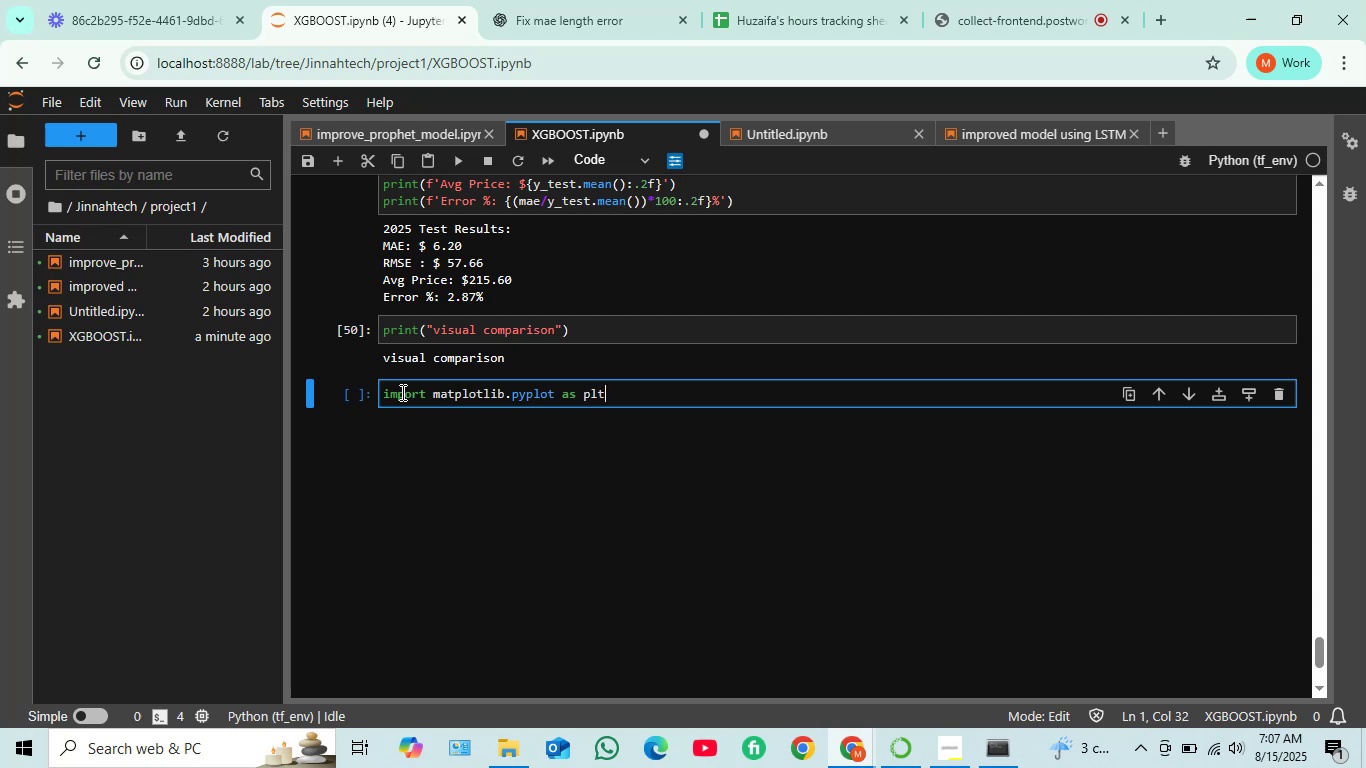 
key(Shift+Enter)
 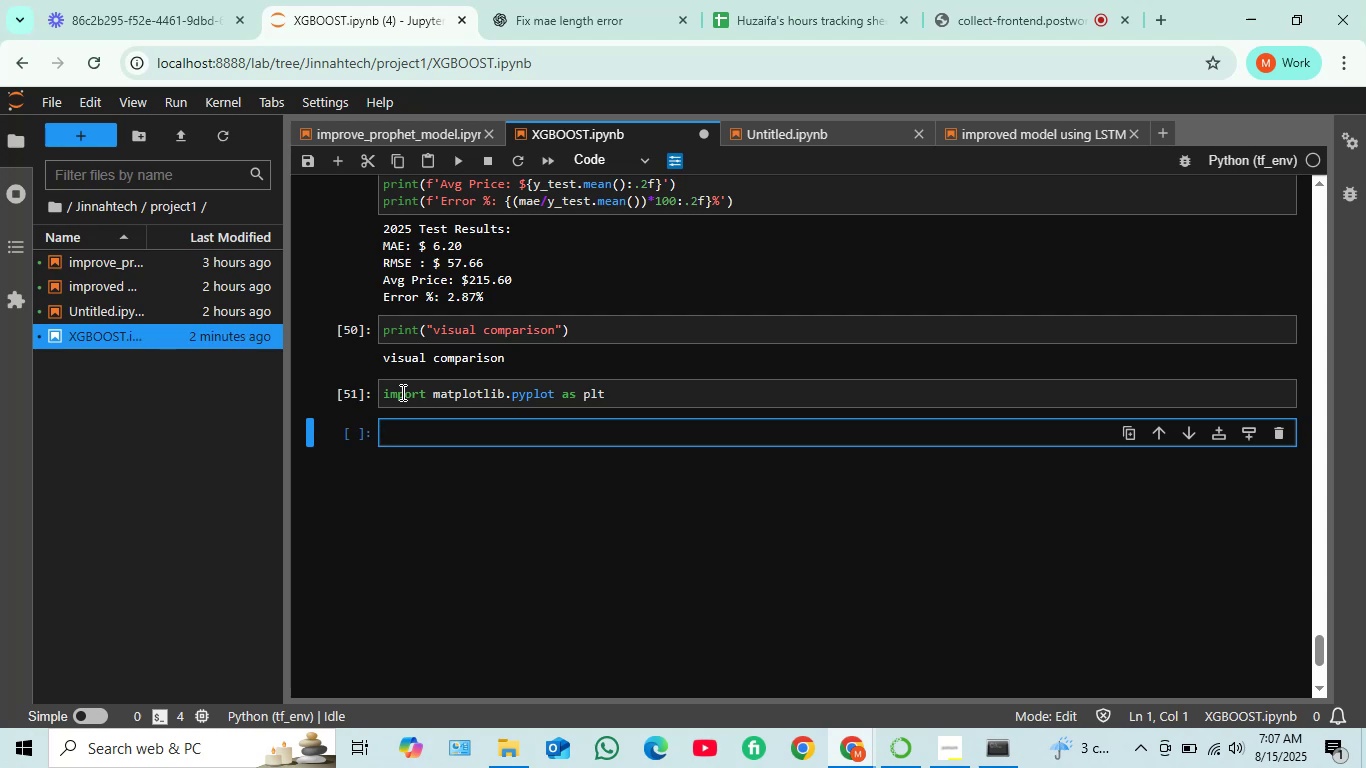 
wait(18.82)
 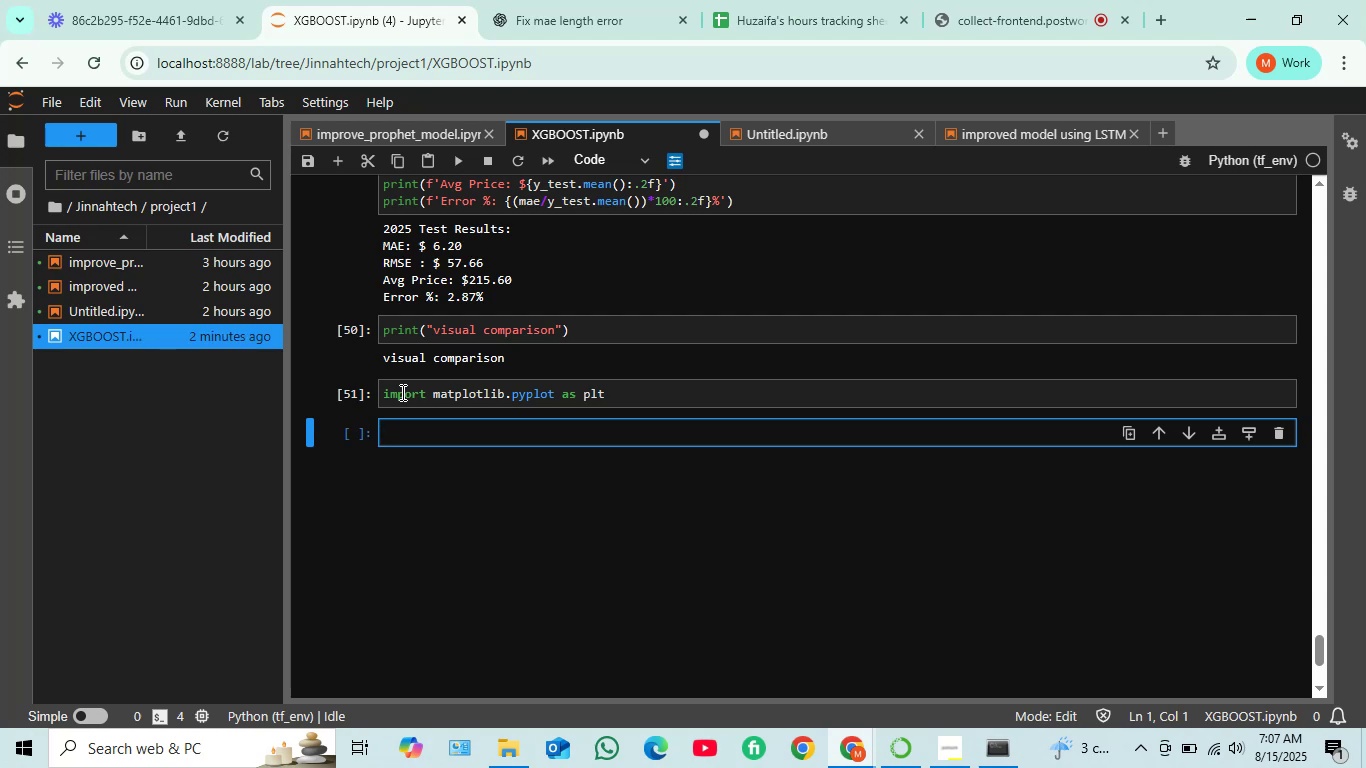 
type(plt.figure(figsize=(15 , 6)))
 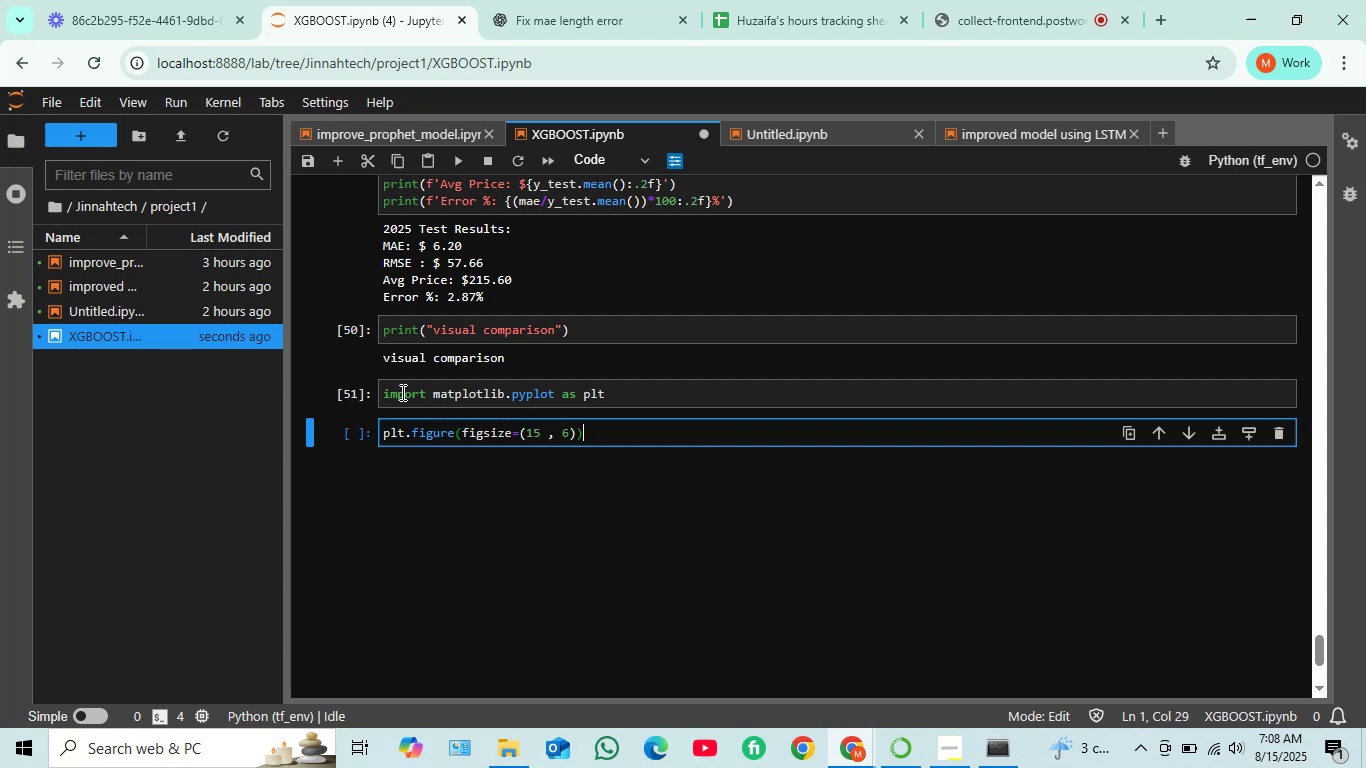 
key(Enter)
 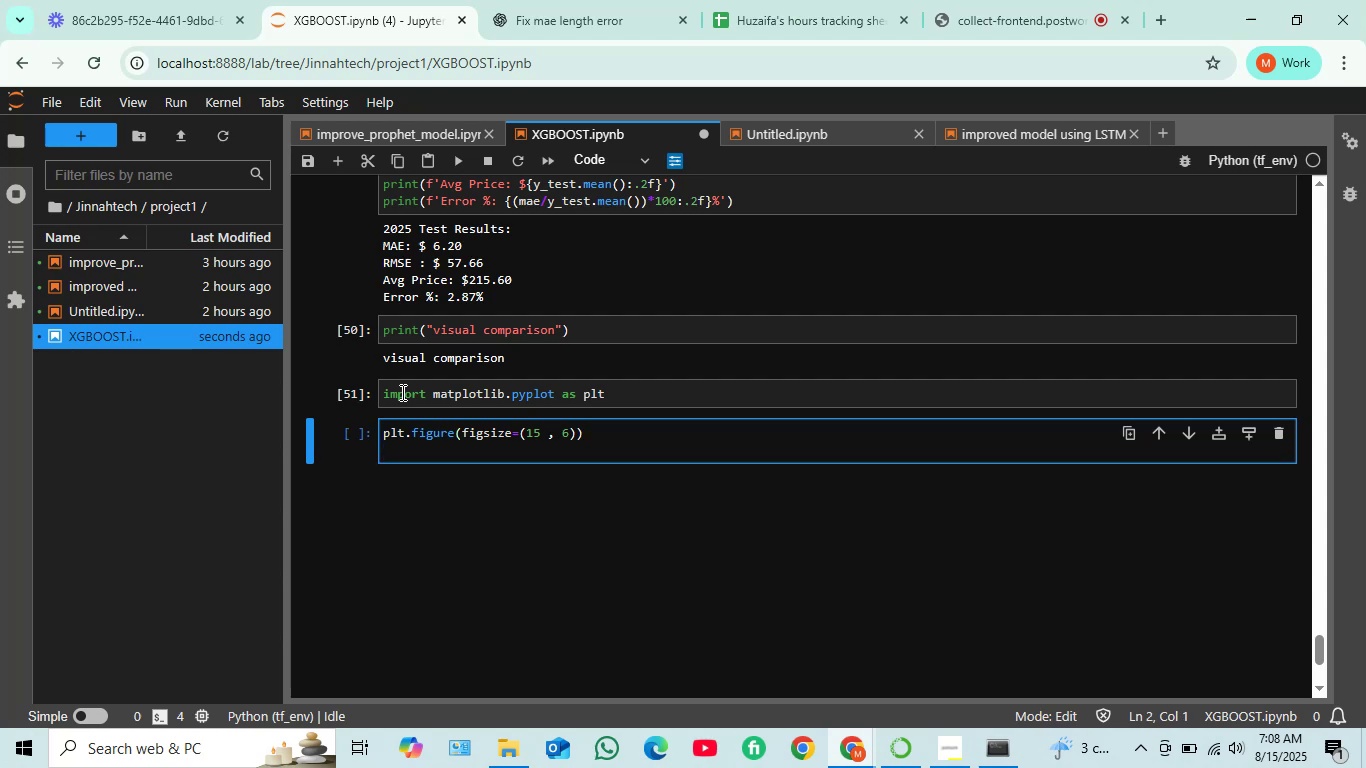 
type(plt.plot)
 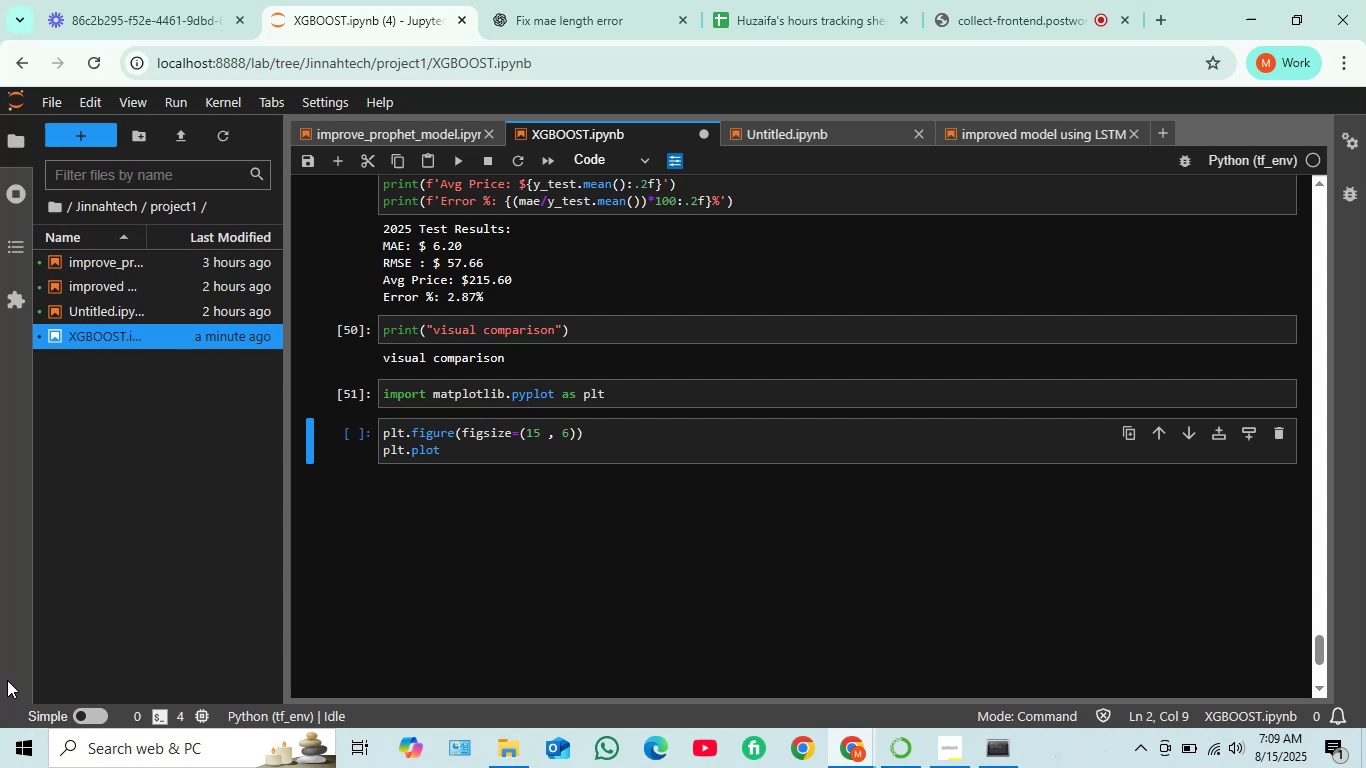 
wait(41.14)
 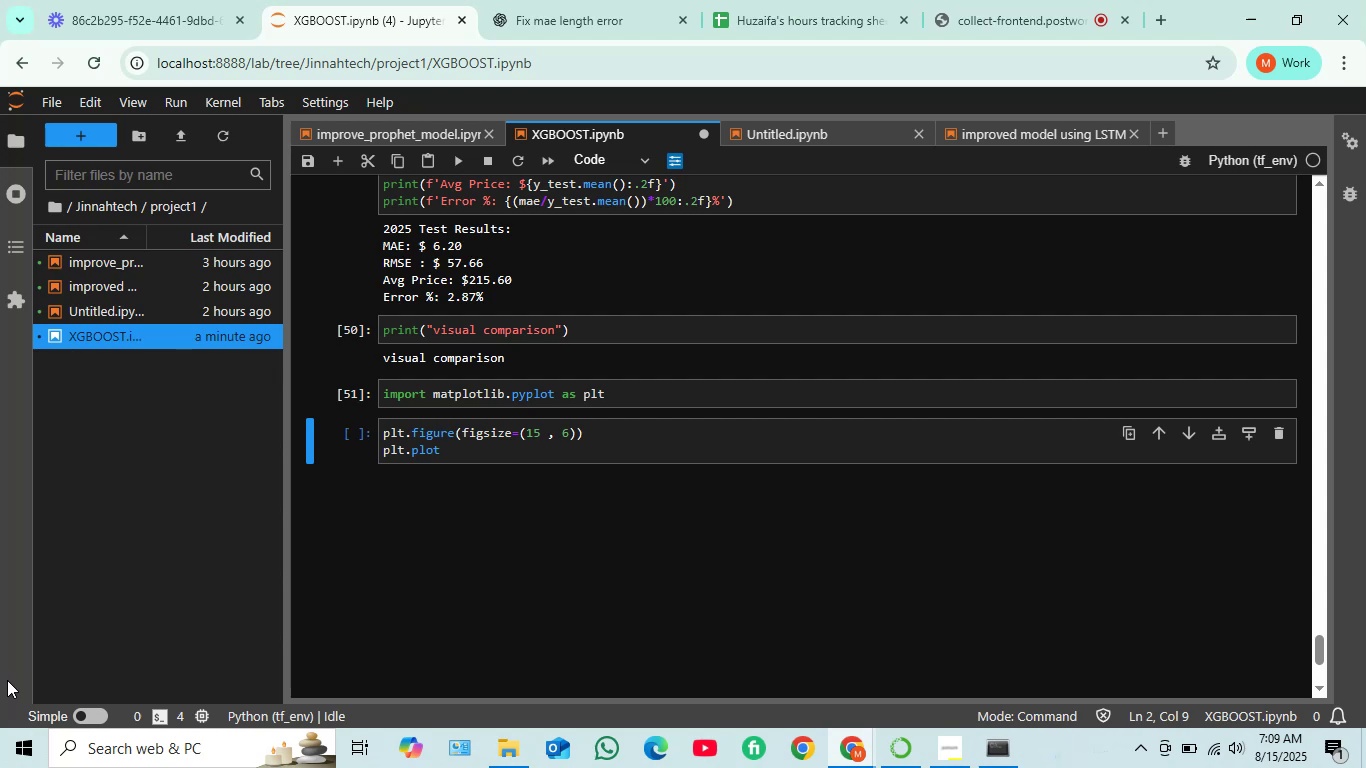 
key(Space)
 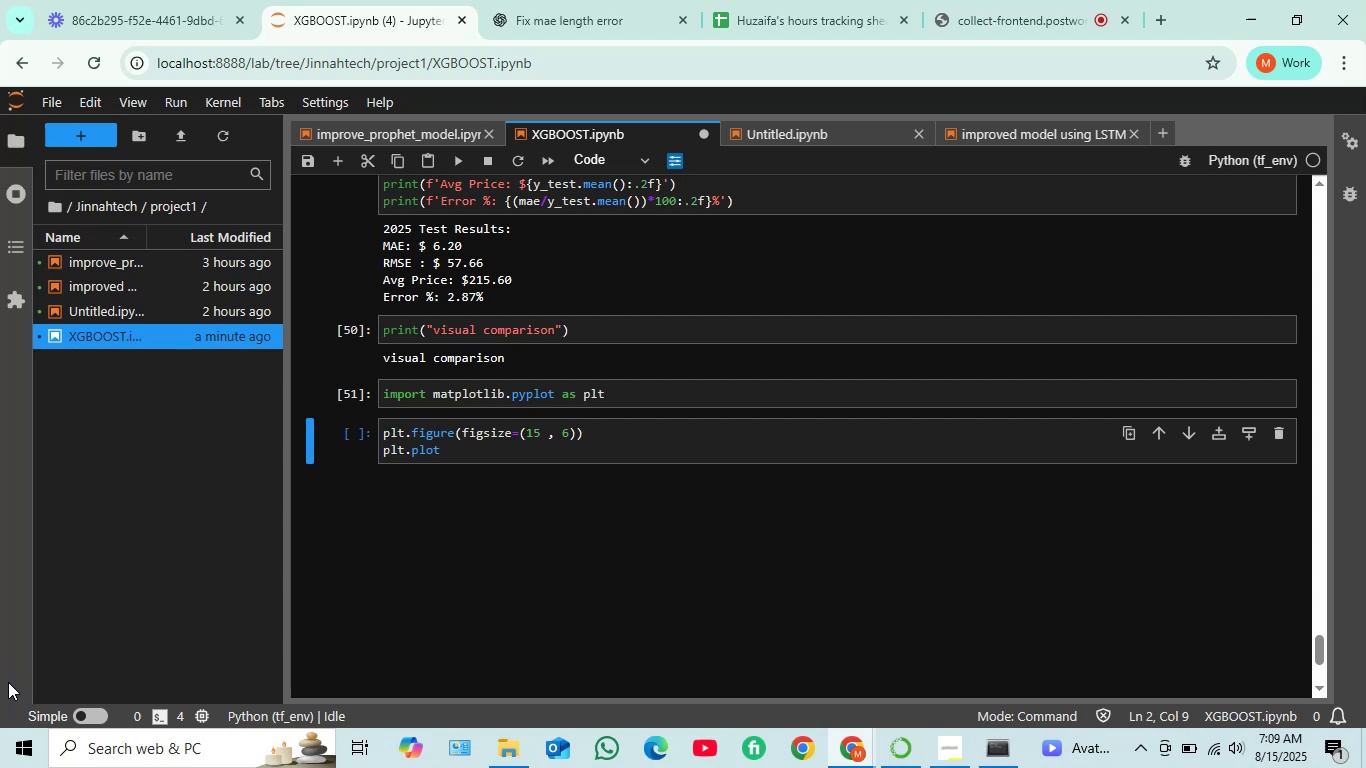 
key(Shift+ShiftRight)
 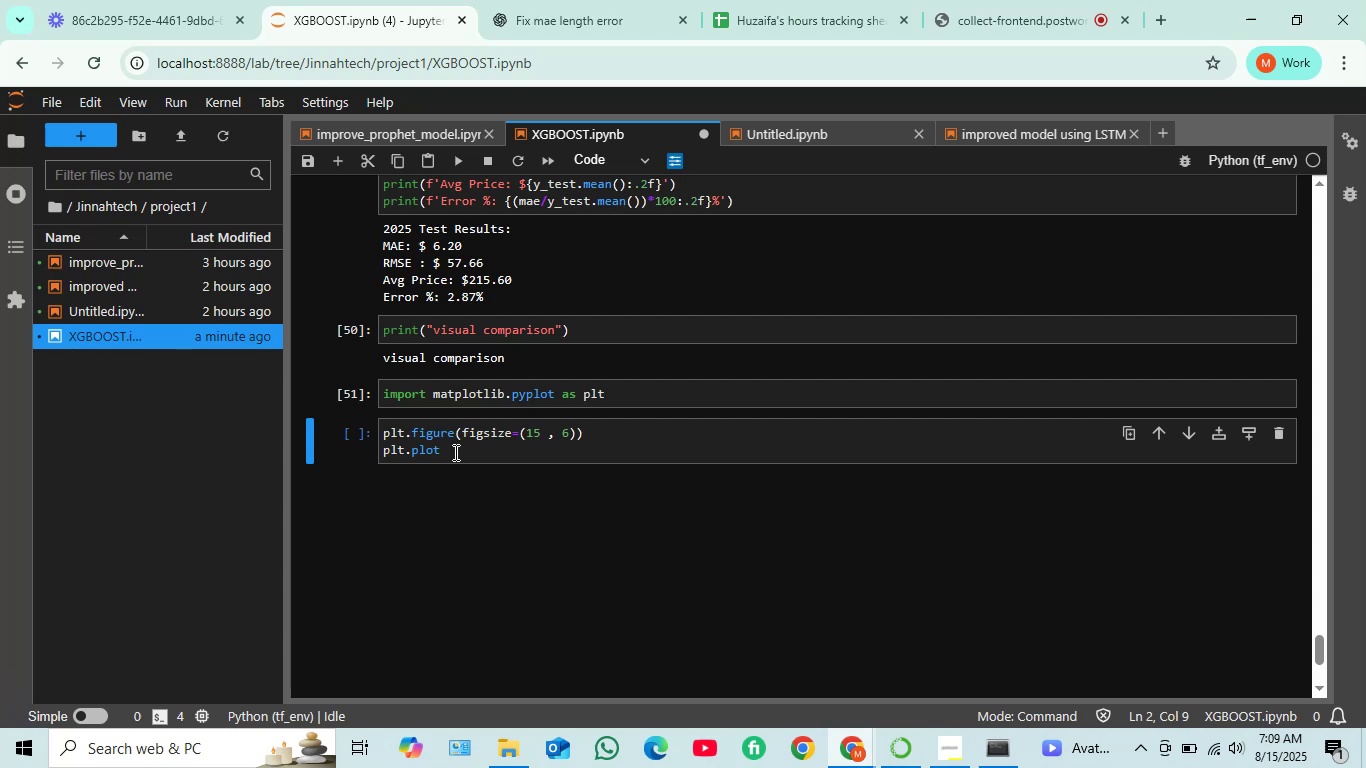 
left_click([452, 453])
 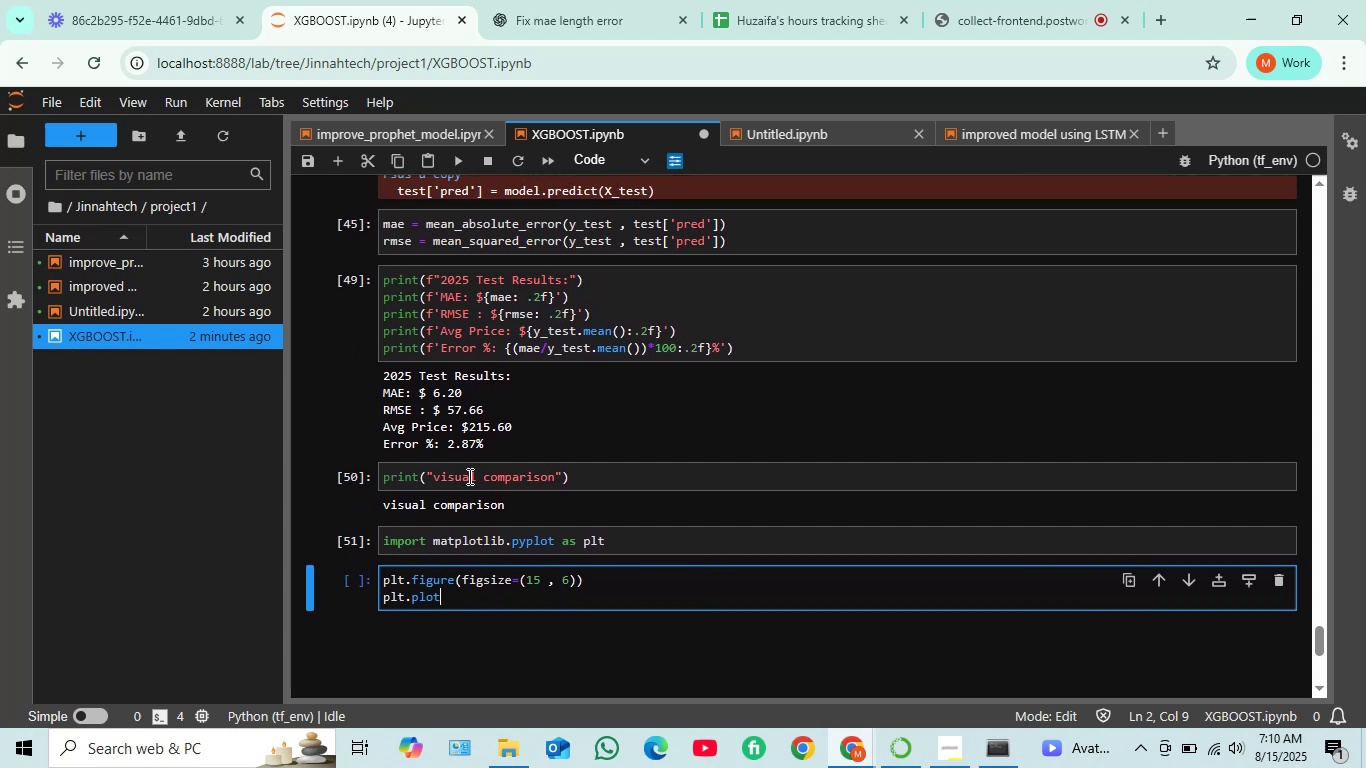 
wait(51.08)
 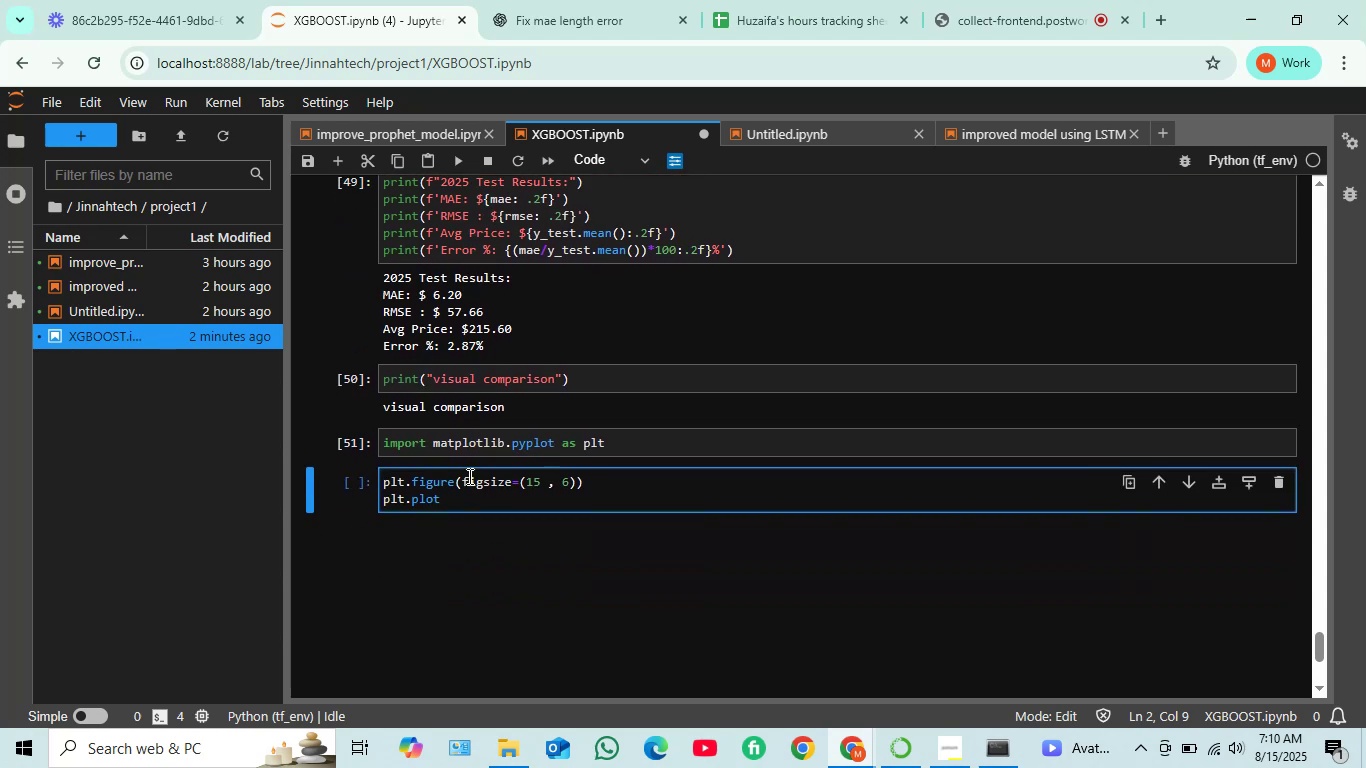 
type((test.index)
 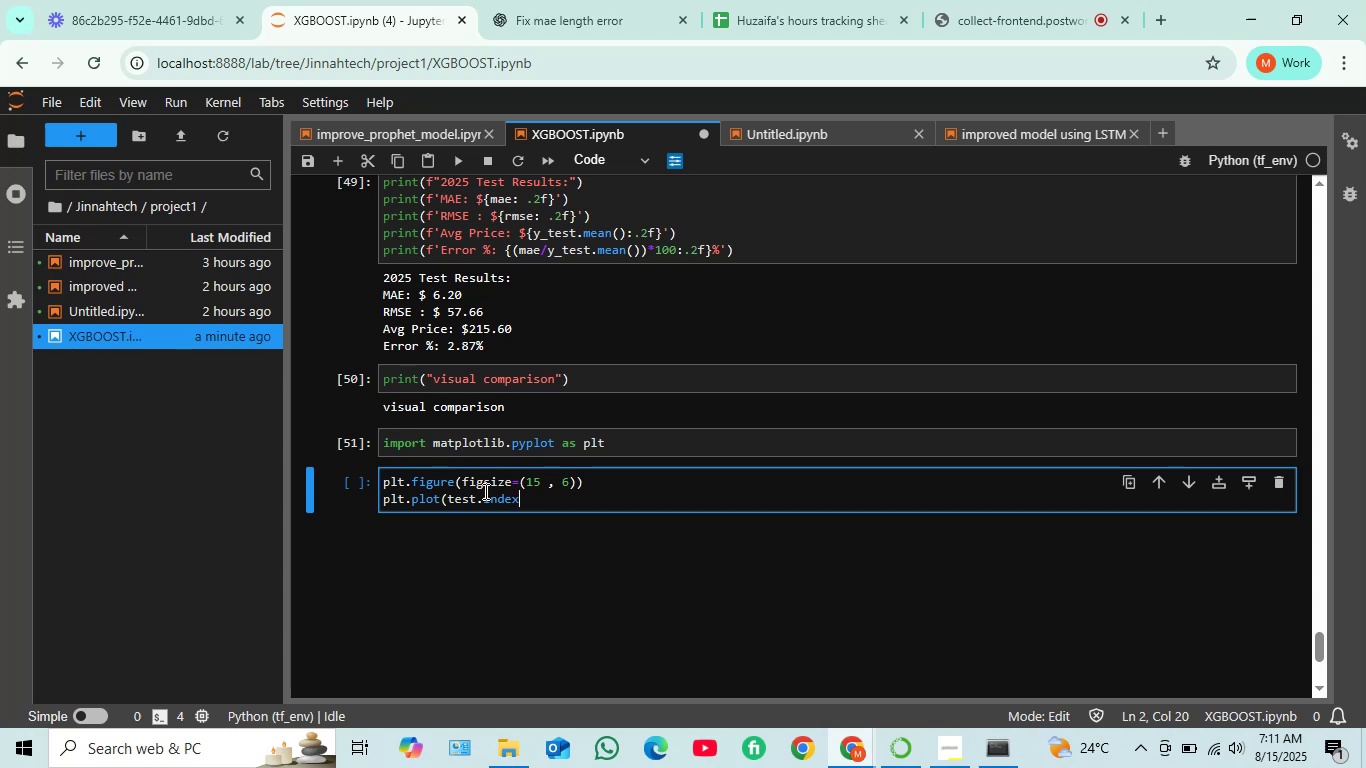 
wait(57.16)
 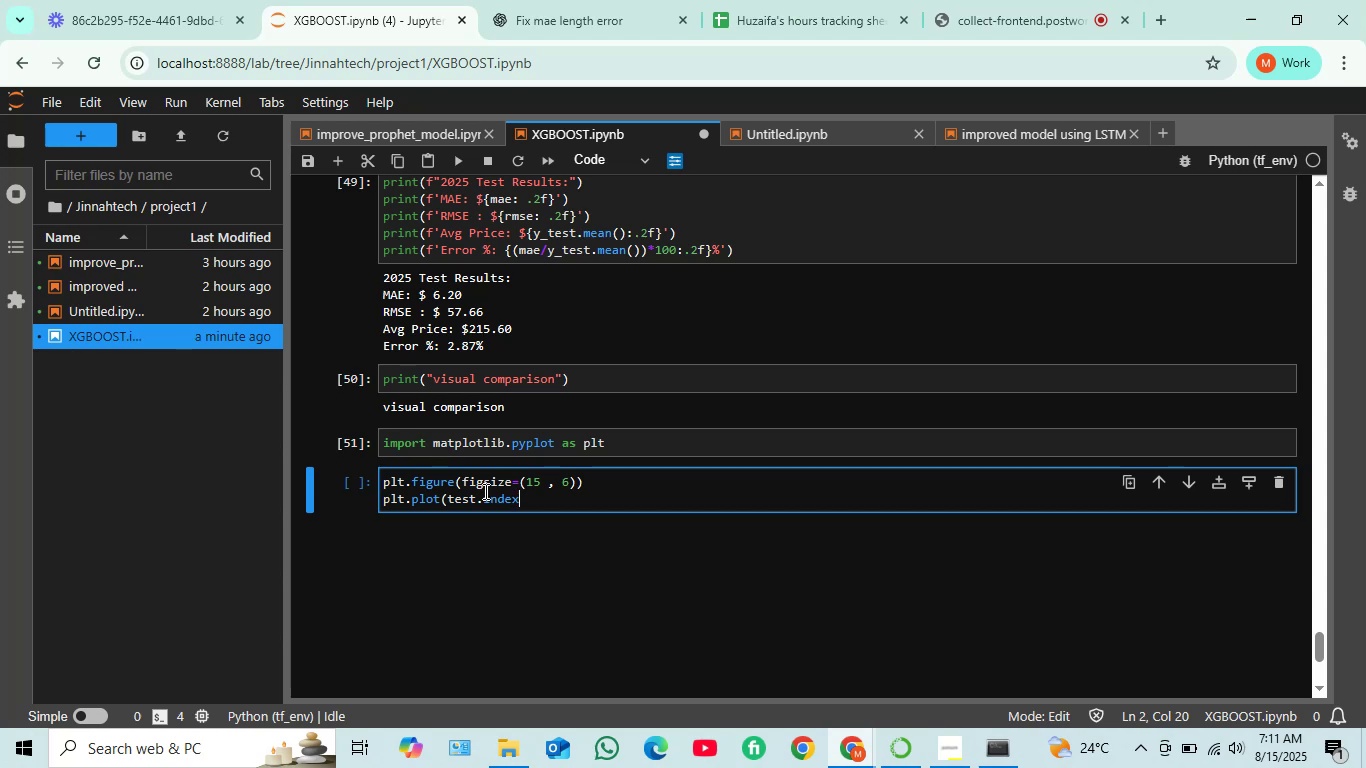 
key(F)
 